 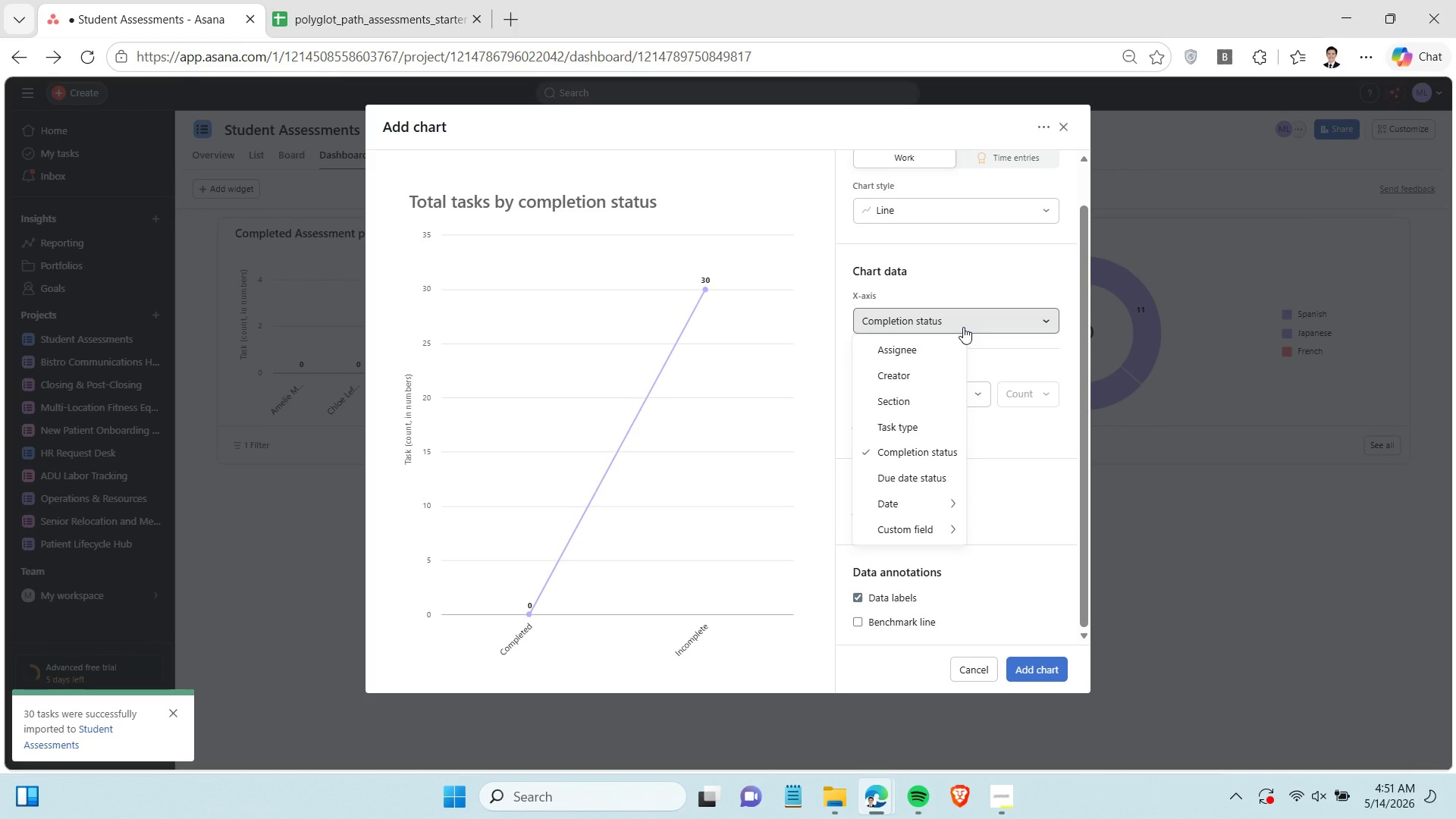 
mouse_move([933, 523])
 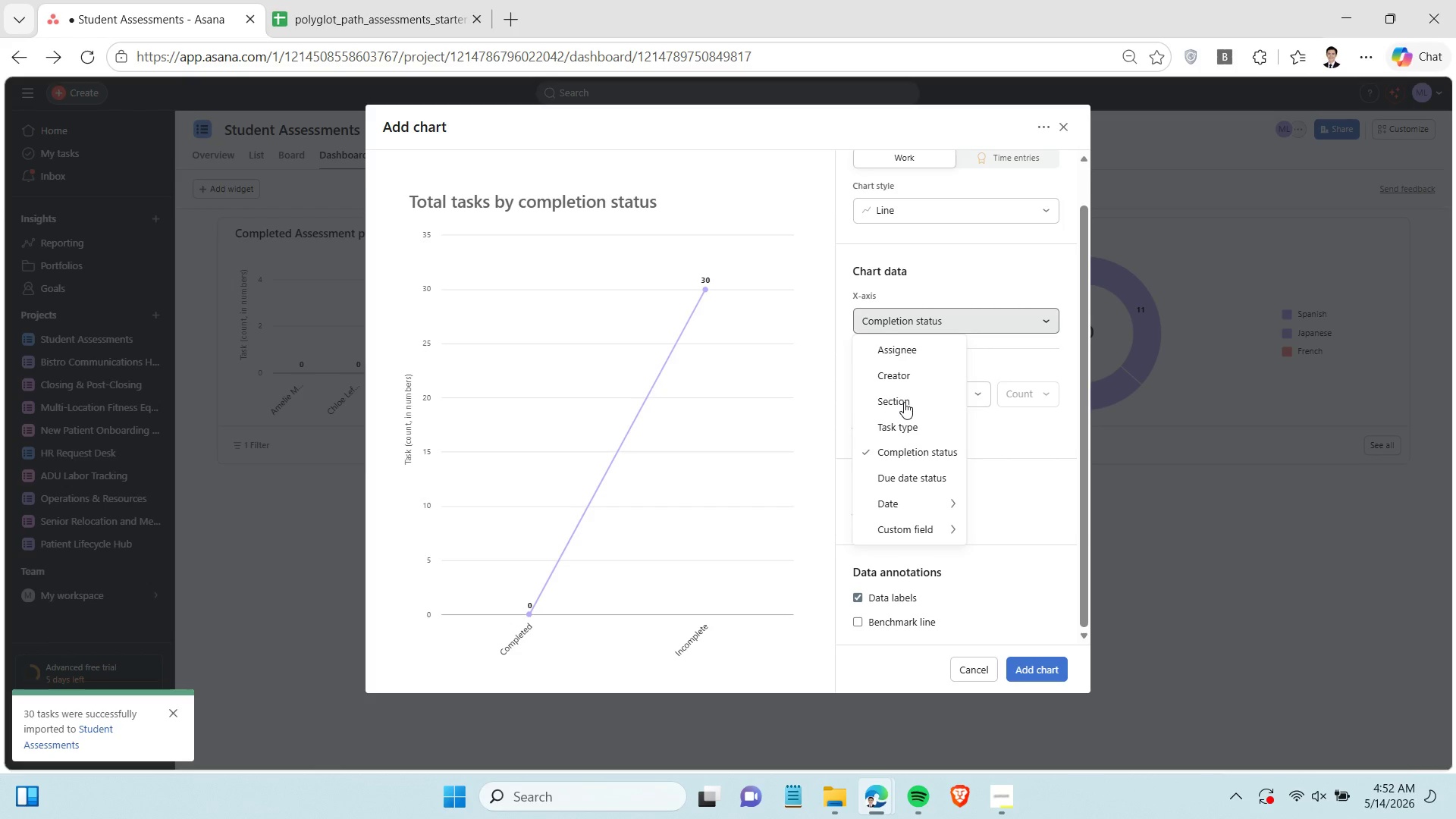 
left_click([904, 402])
 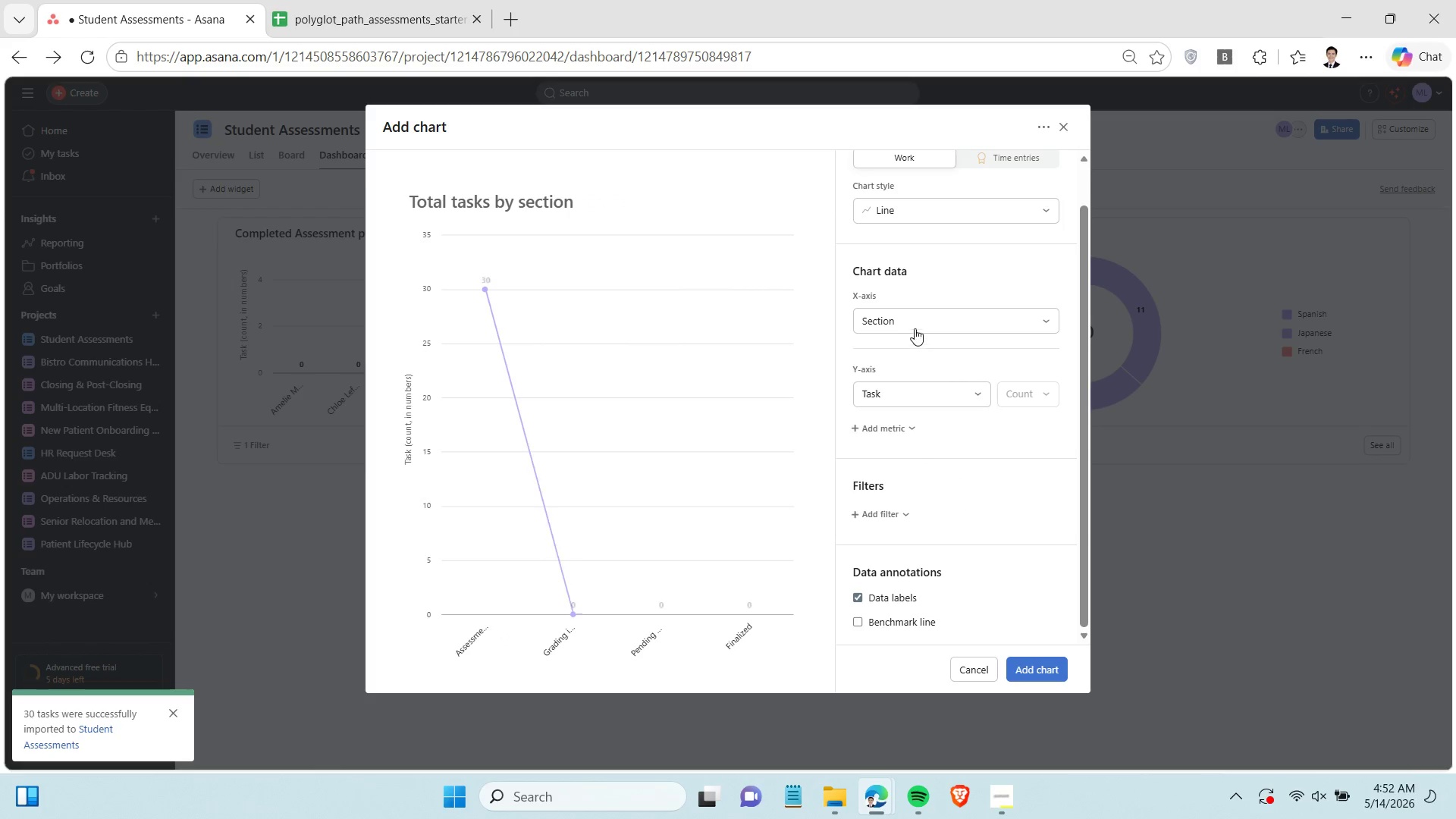 
mouse_move([914, 337])
 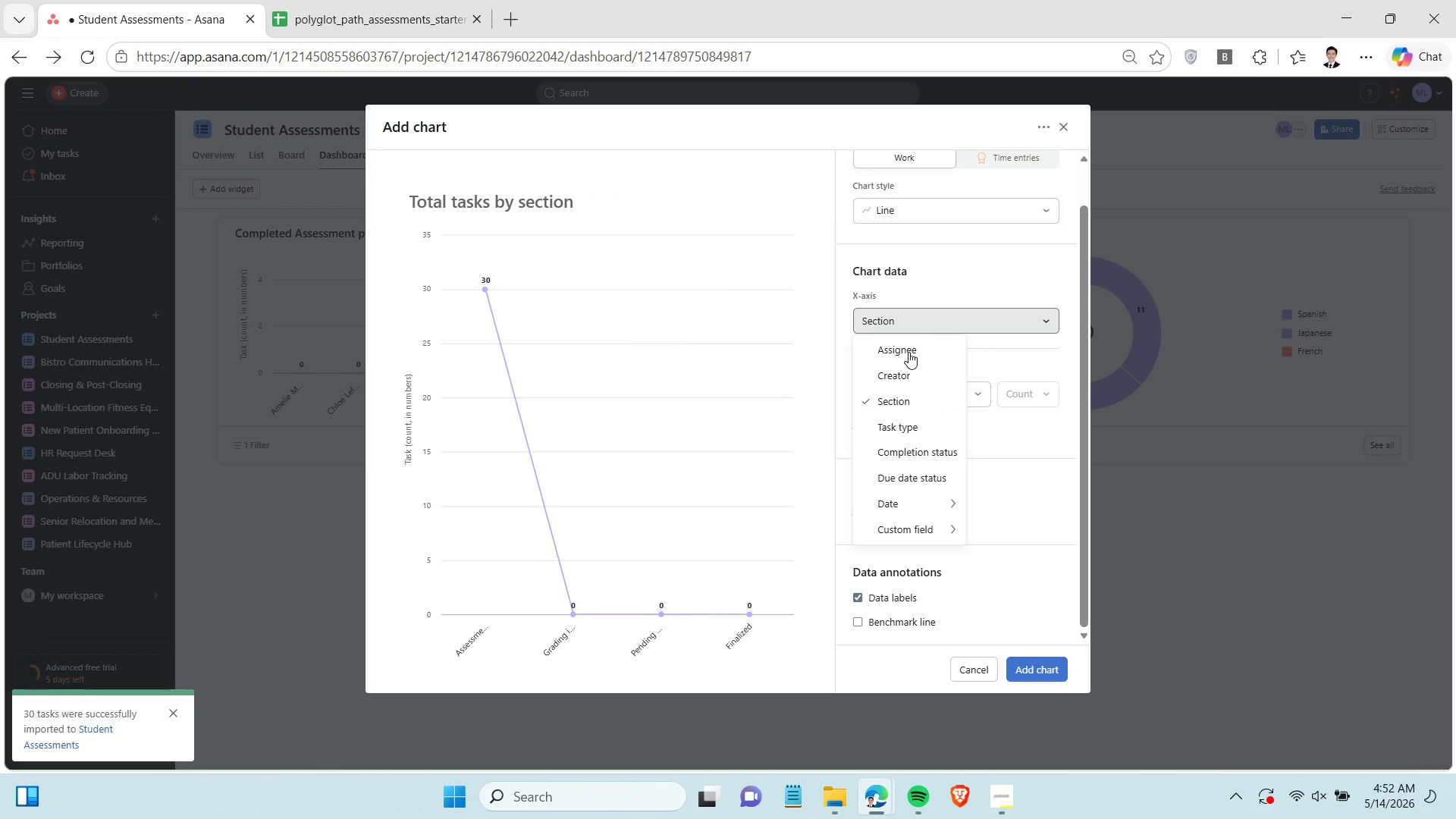 
wait(8.23)
 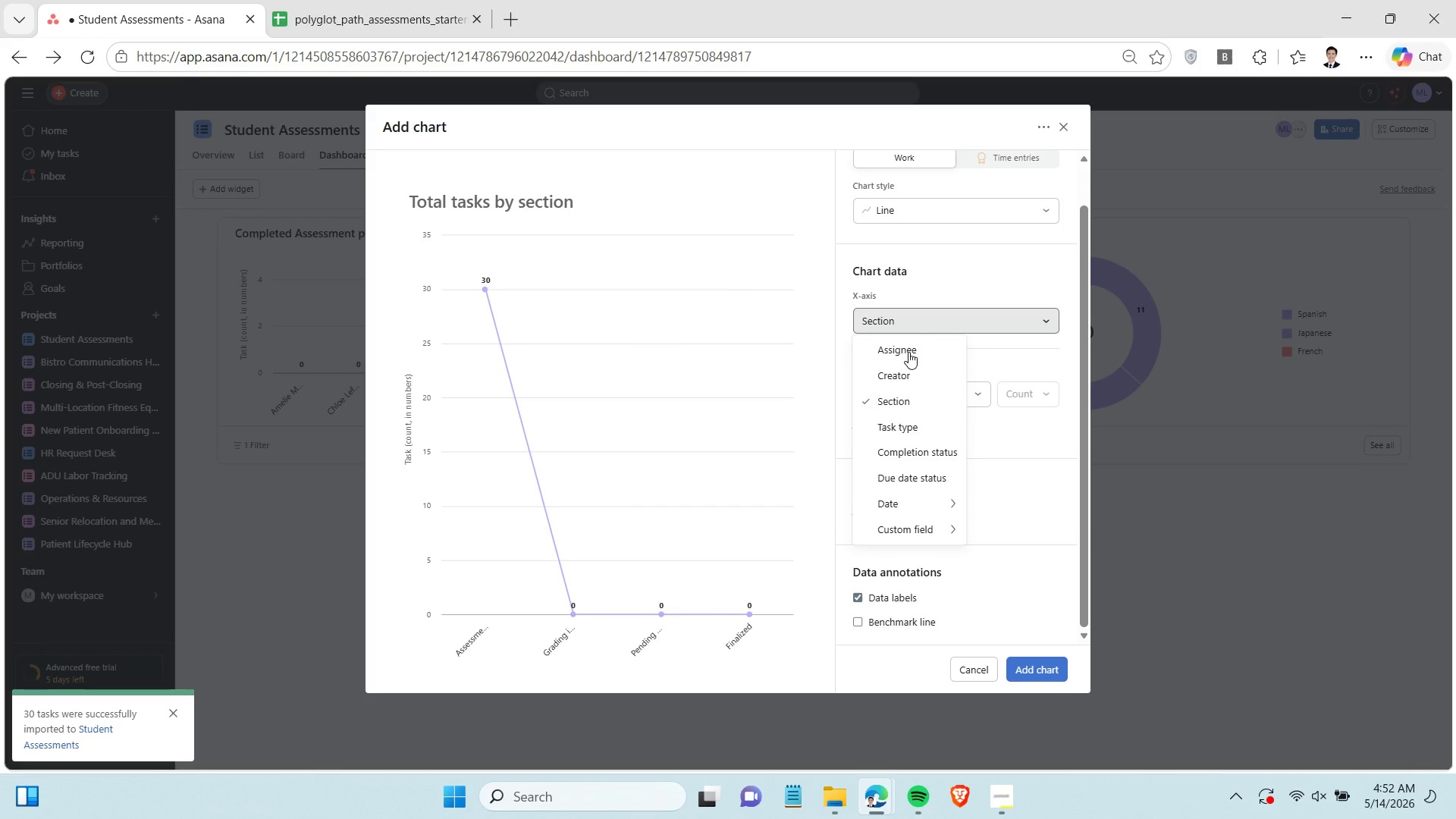 
mouse_move([927, 531])
 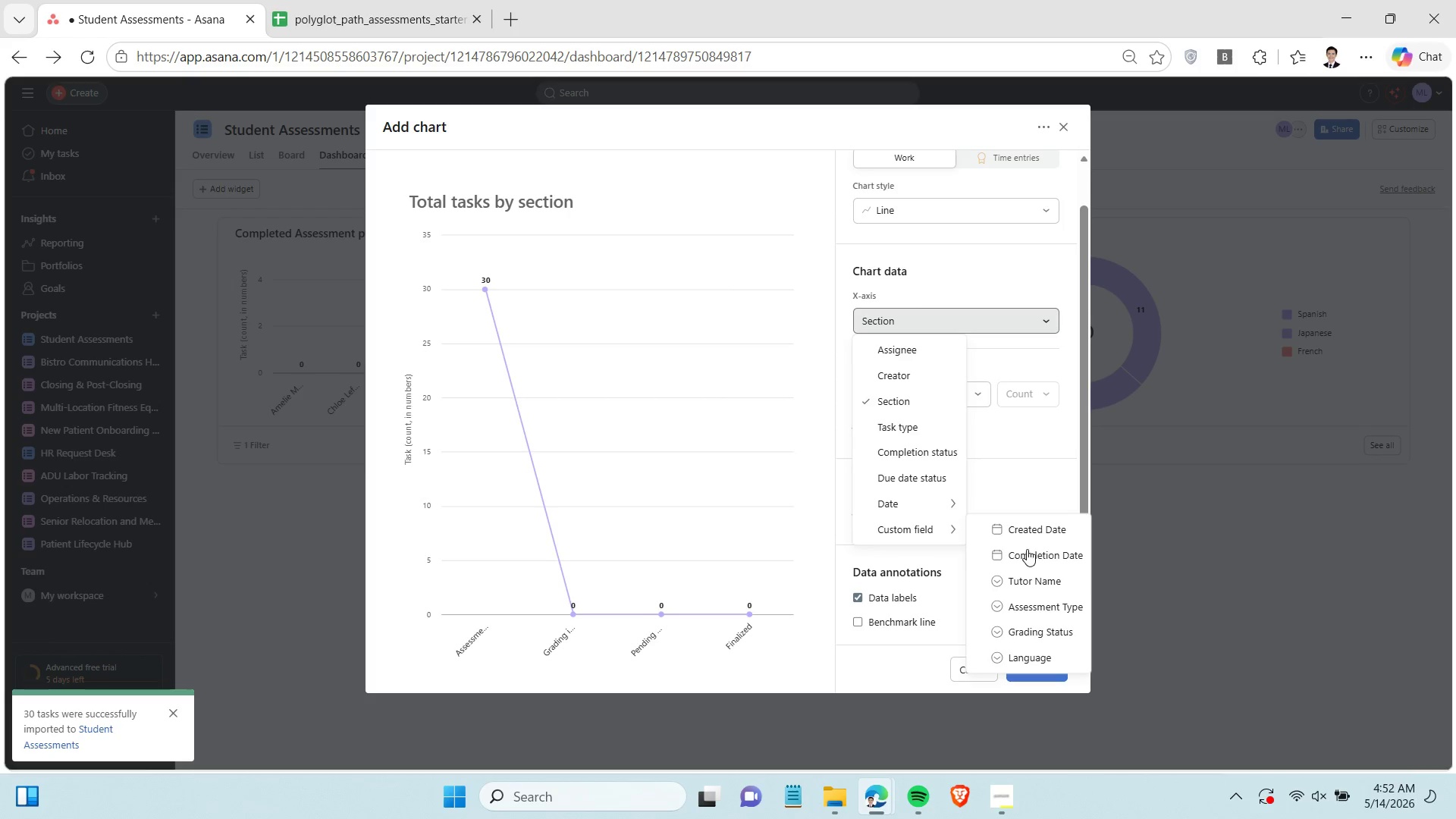 
left_click([1027, 549])
 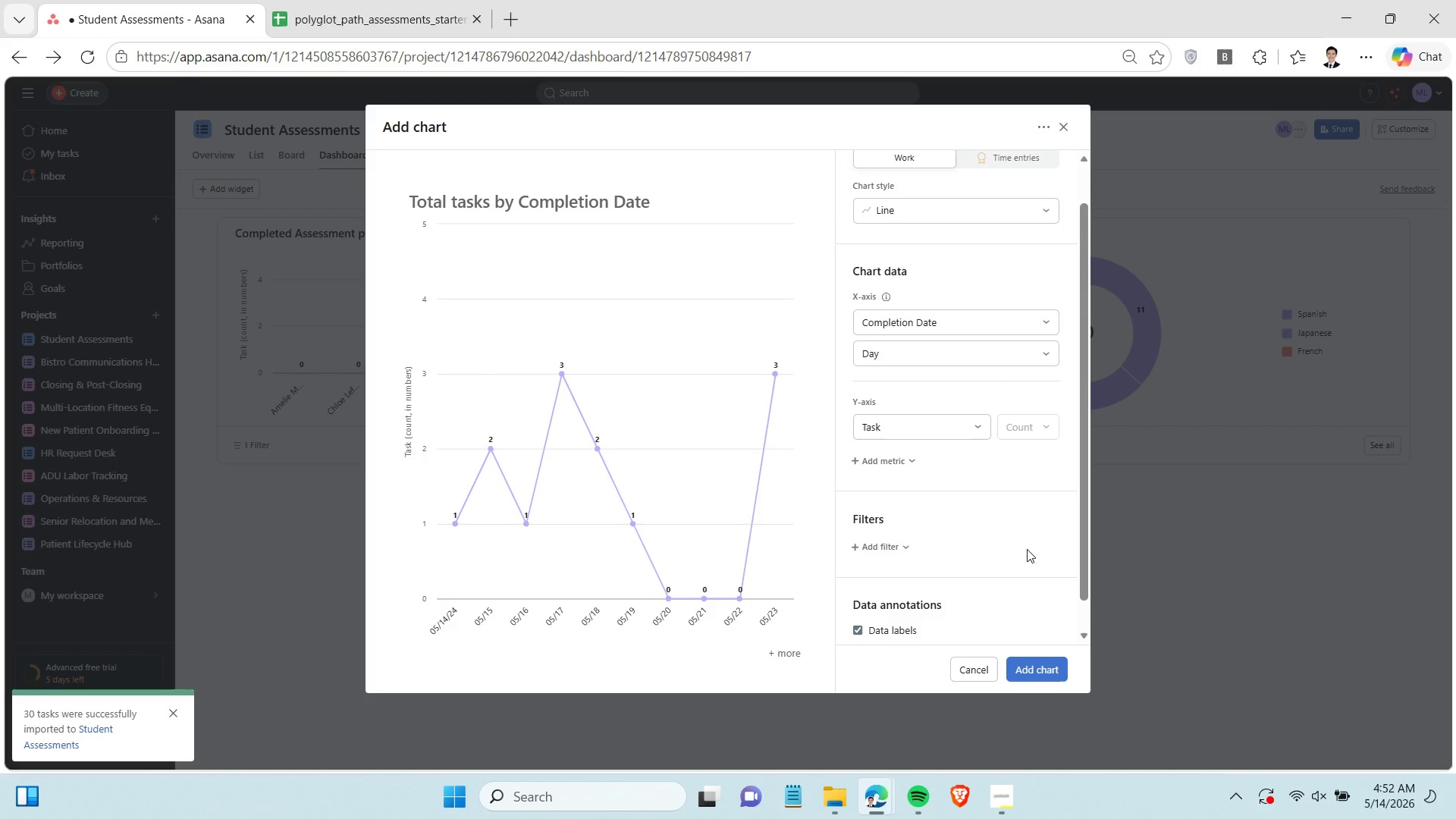 
wait(8.97)
 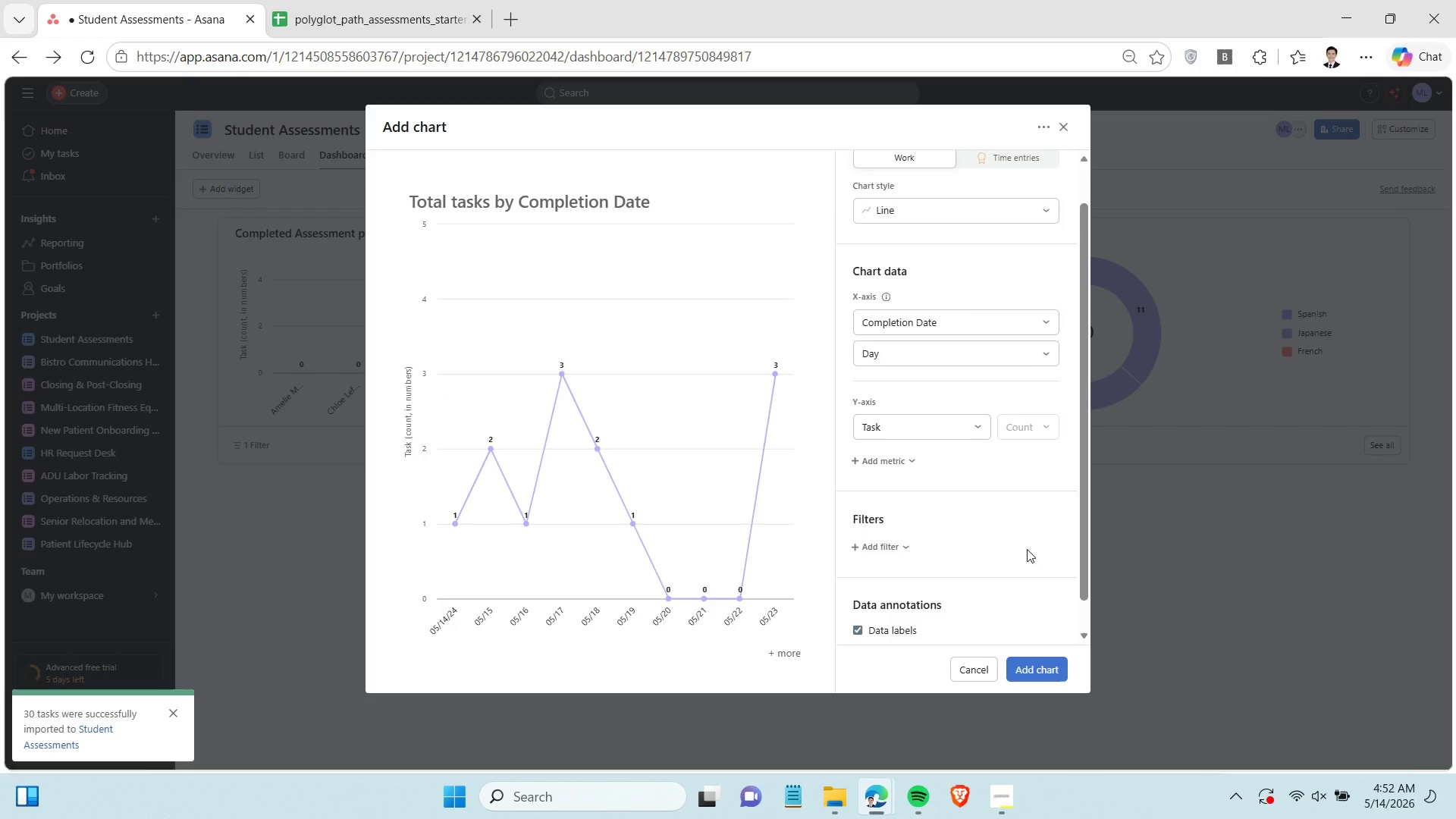 
left_click([962, 430])
 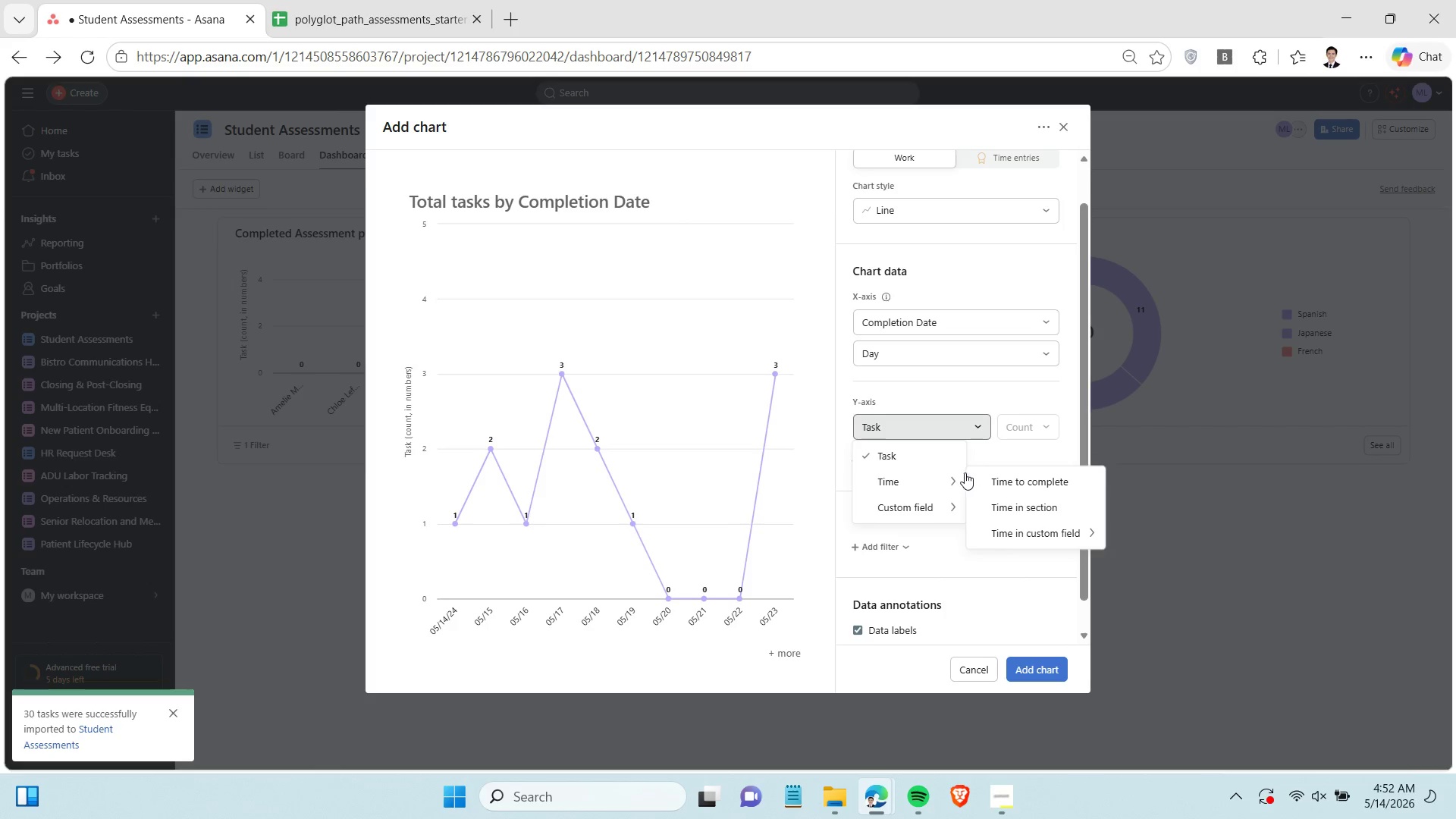 
wait(6.52)
 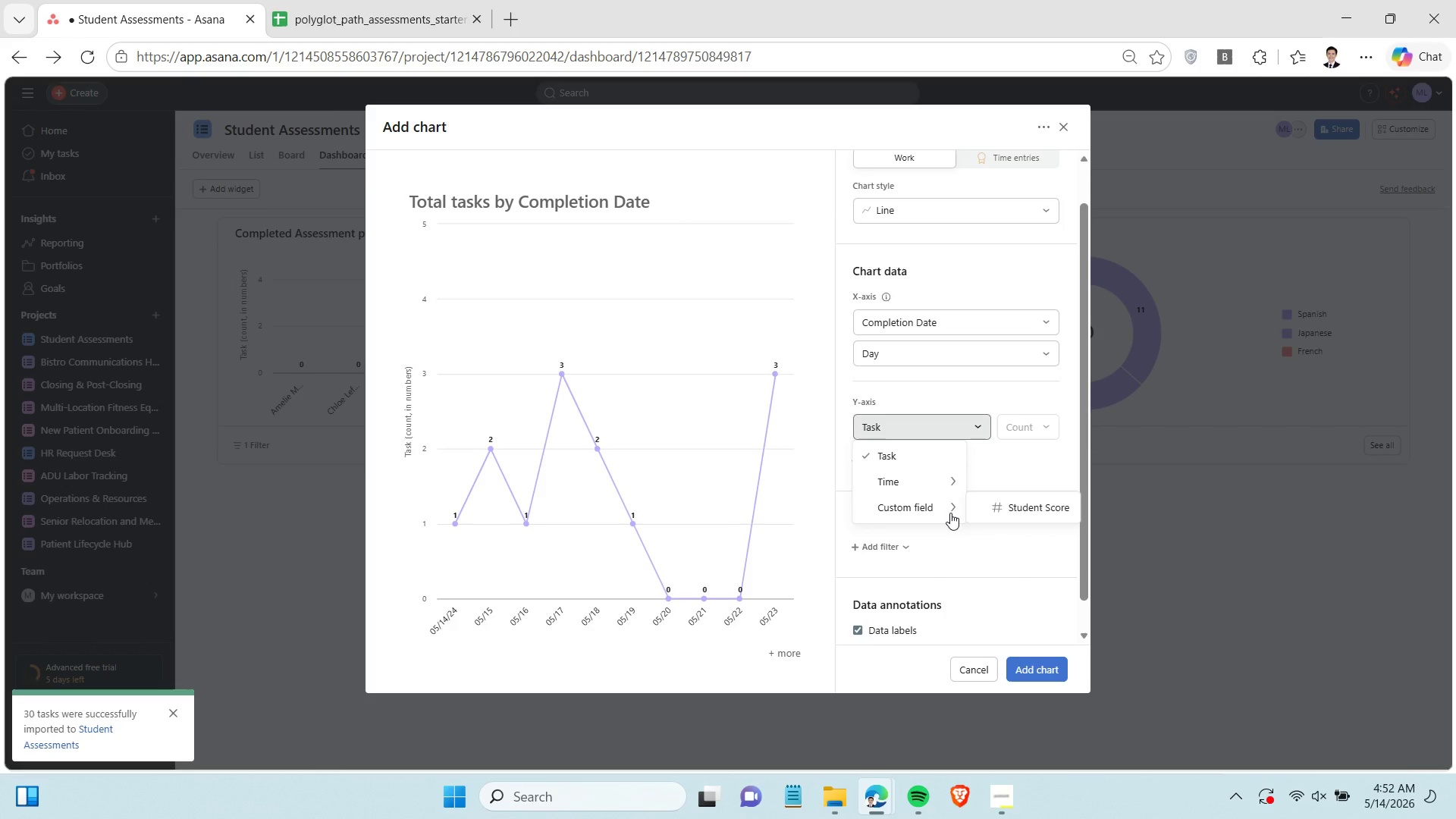 
left_click([997, 482])
 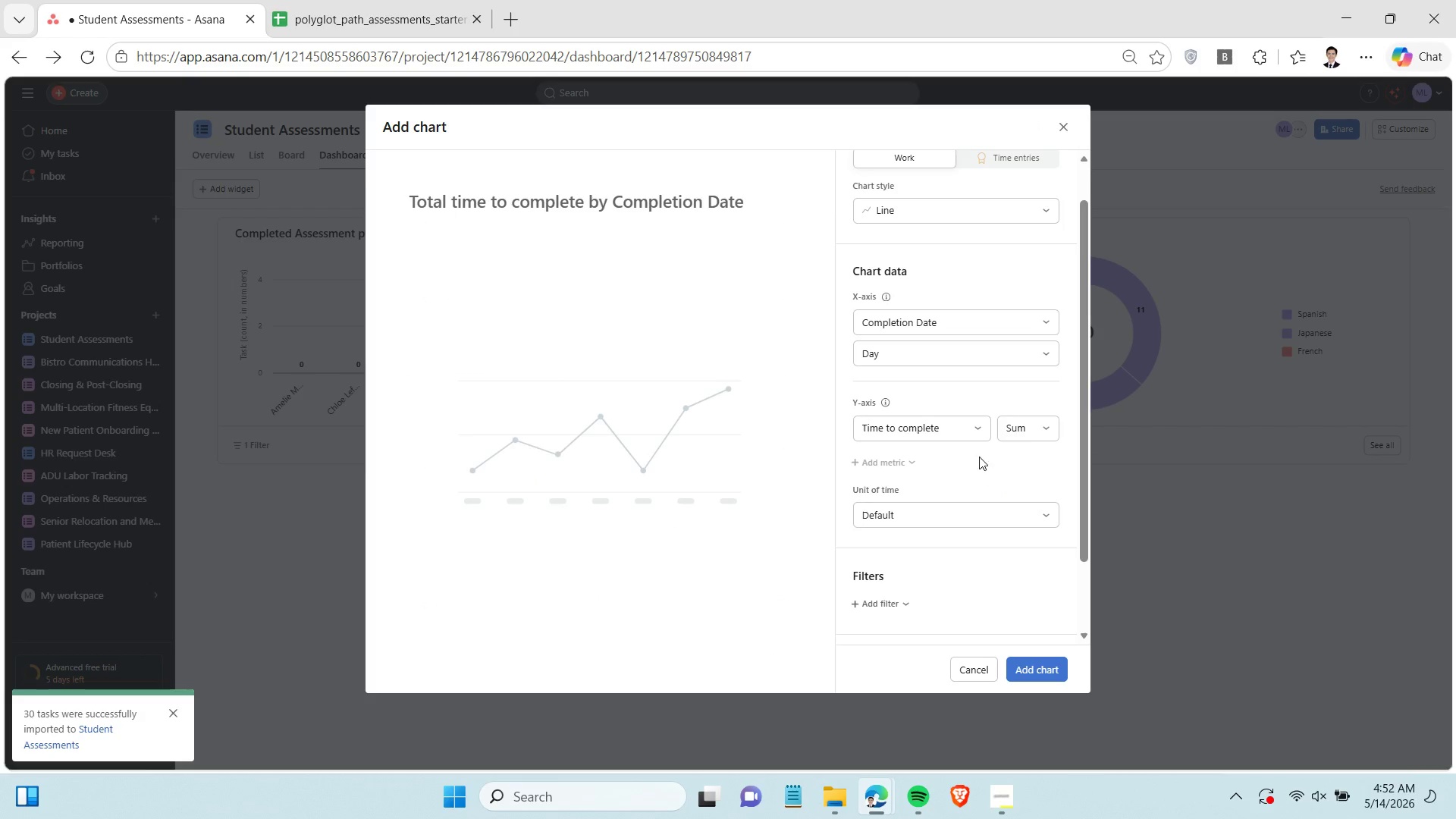 
left_click([960, 431])
 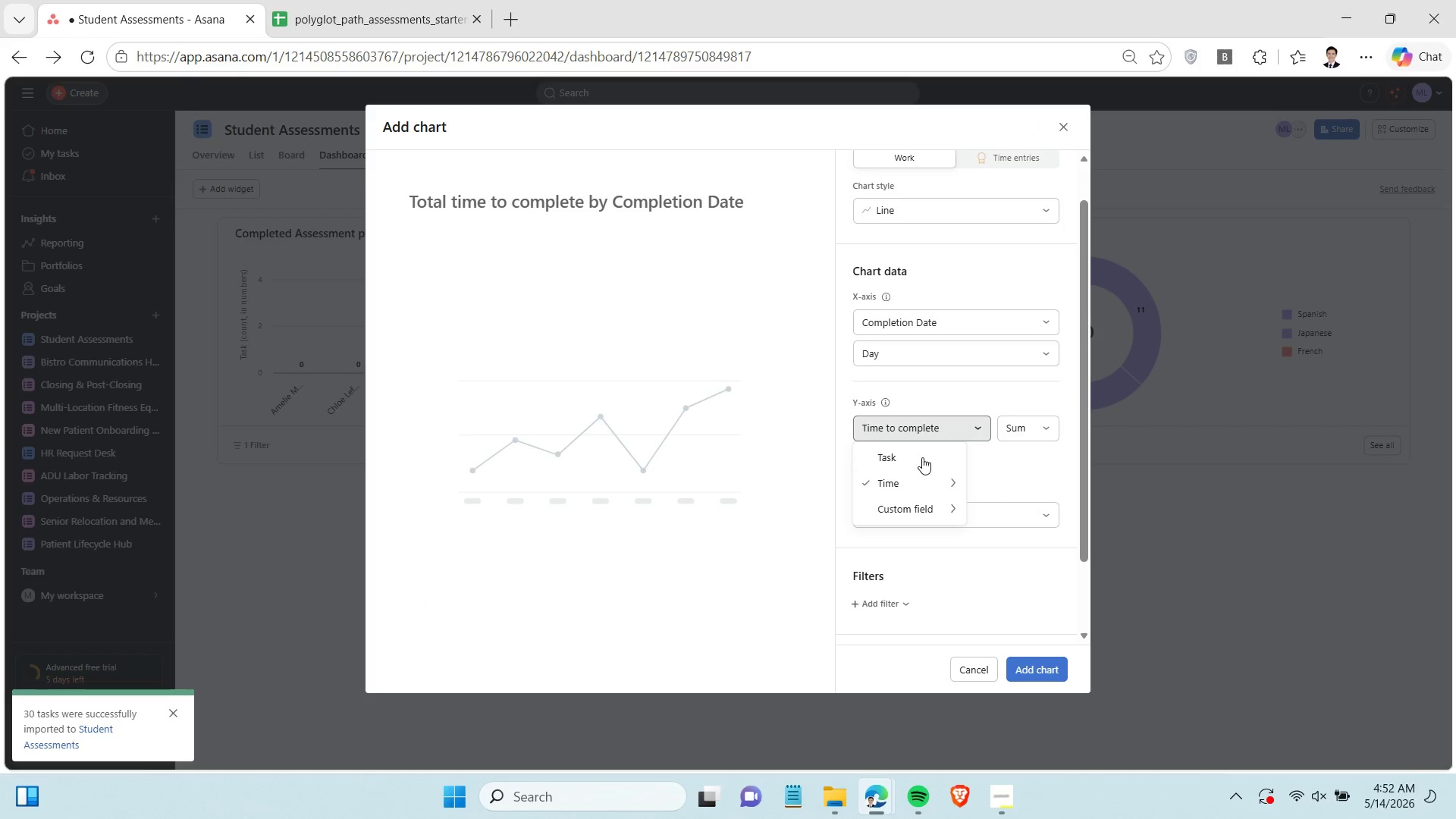 
left_click([922, 453])
 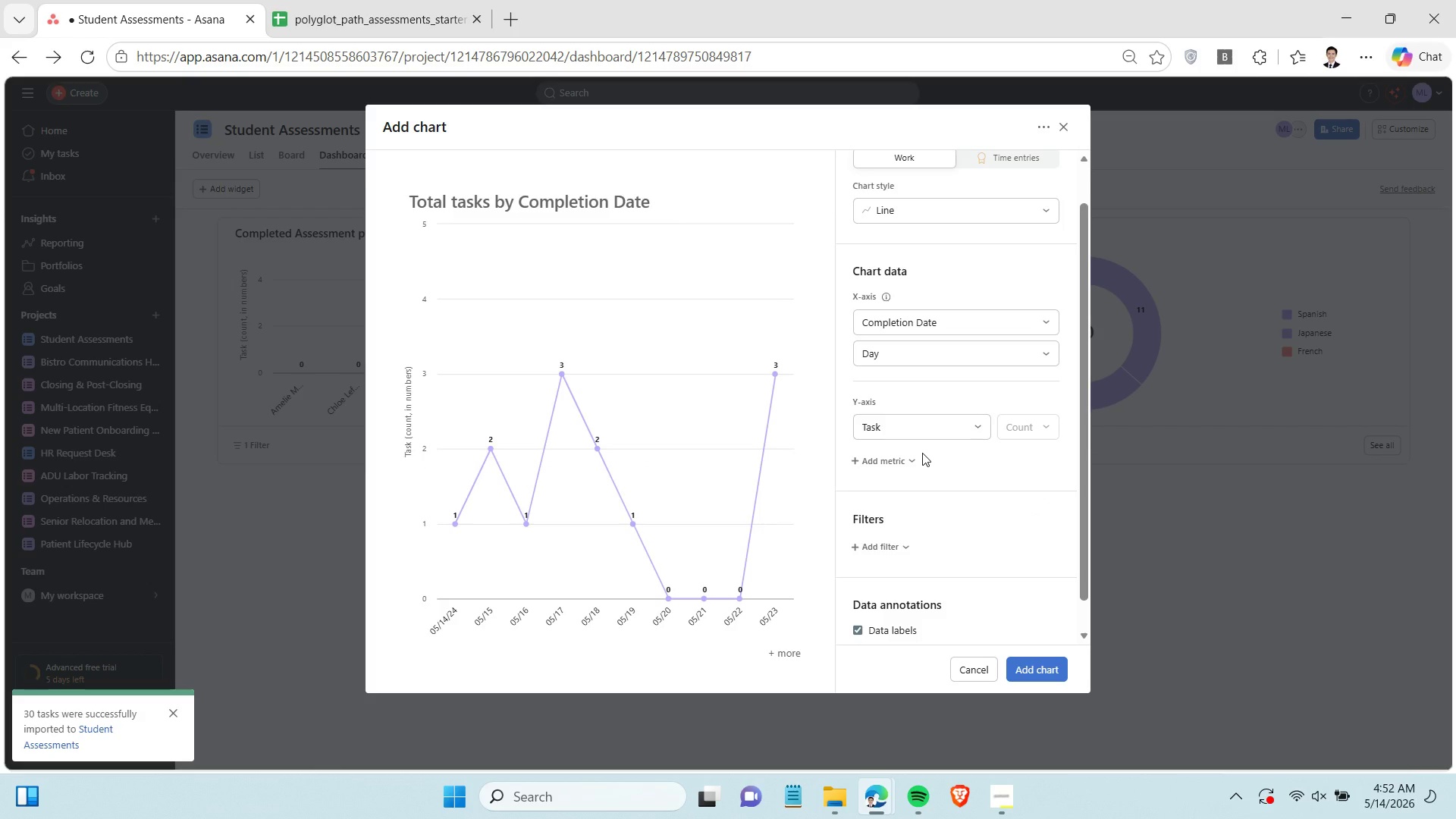 
wait(17.31)
 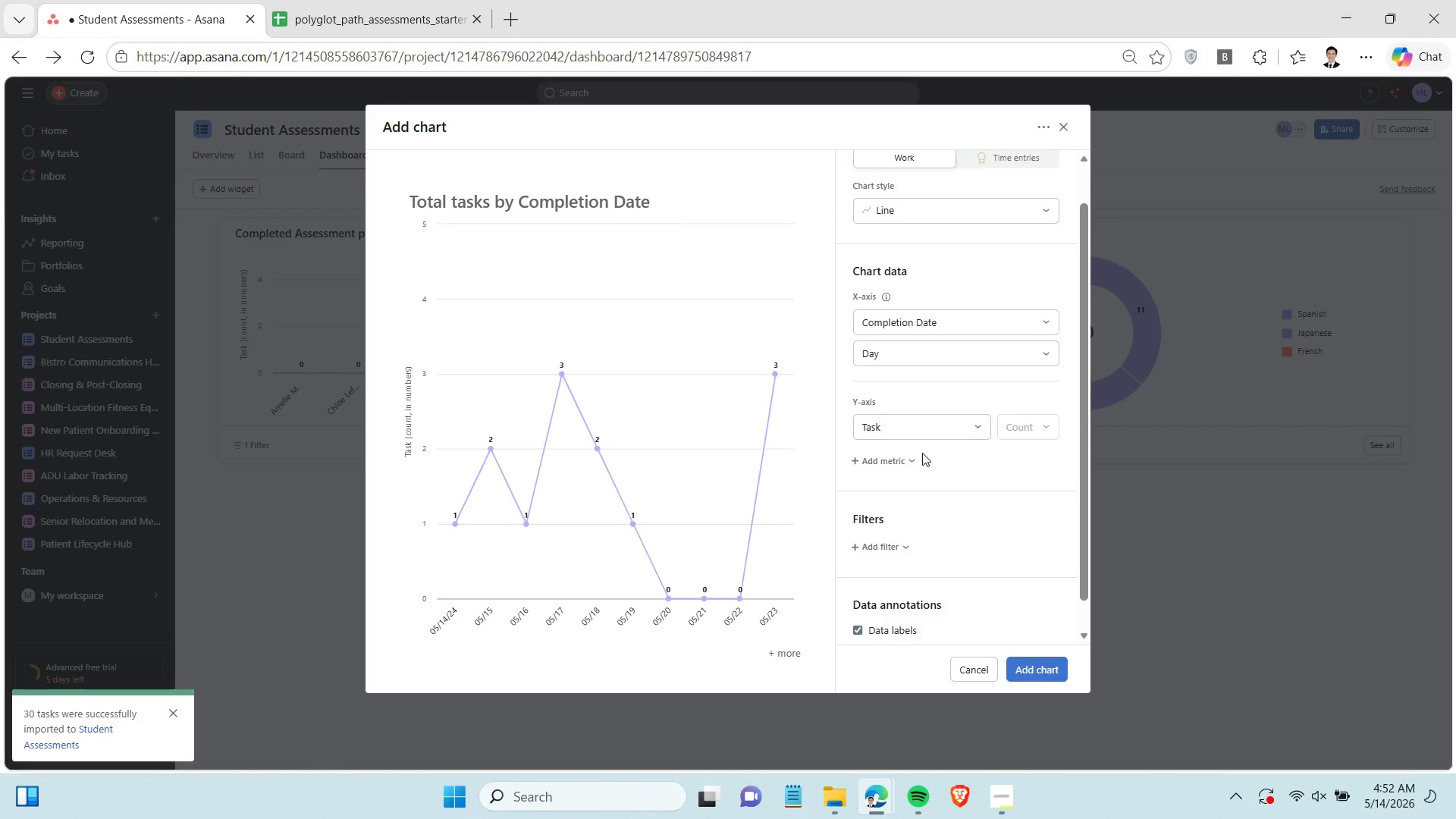 
left_click([993, 331])
 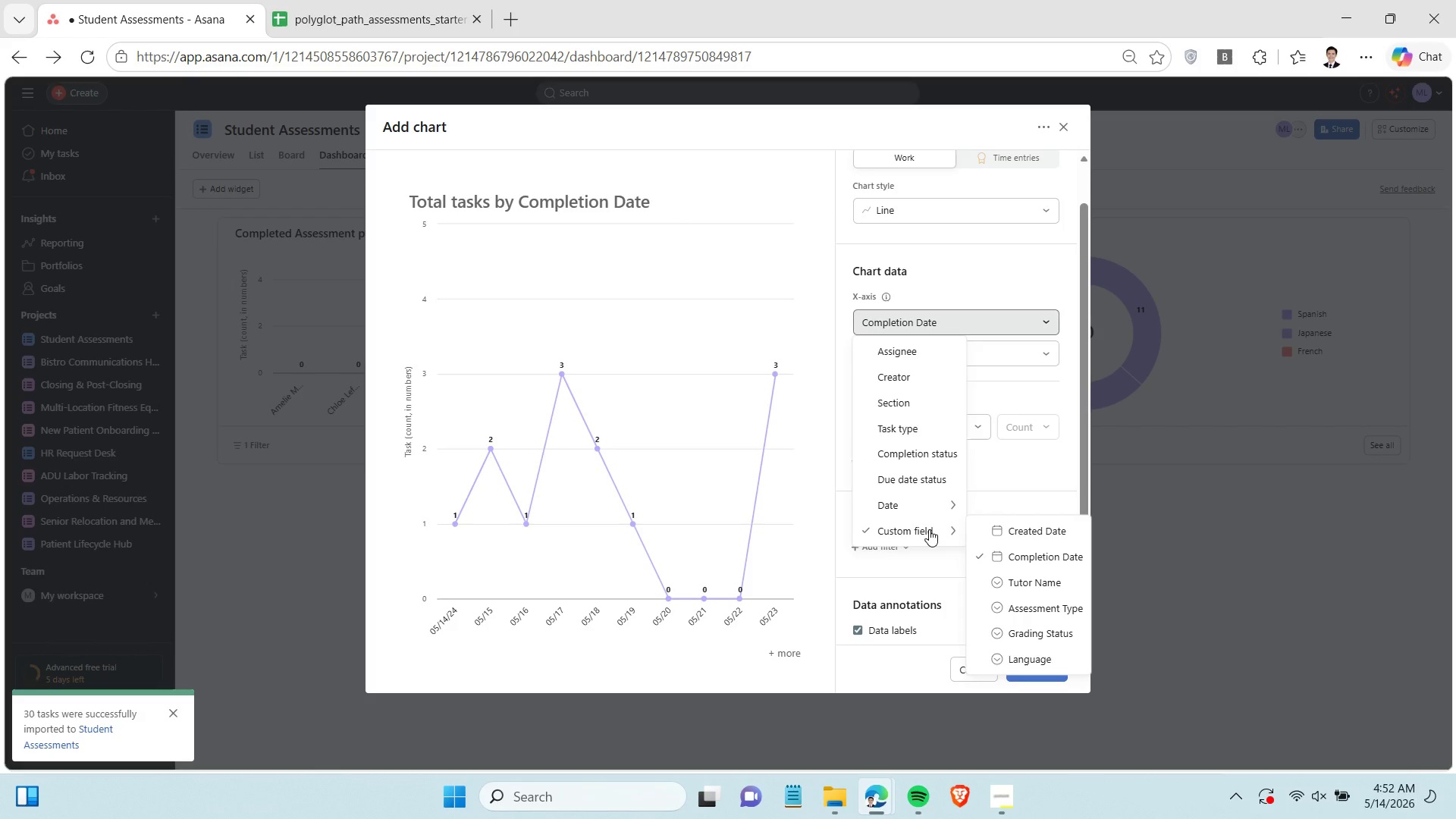 
wait(6.29)
 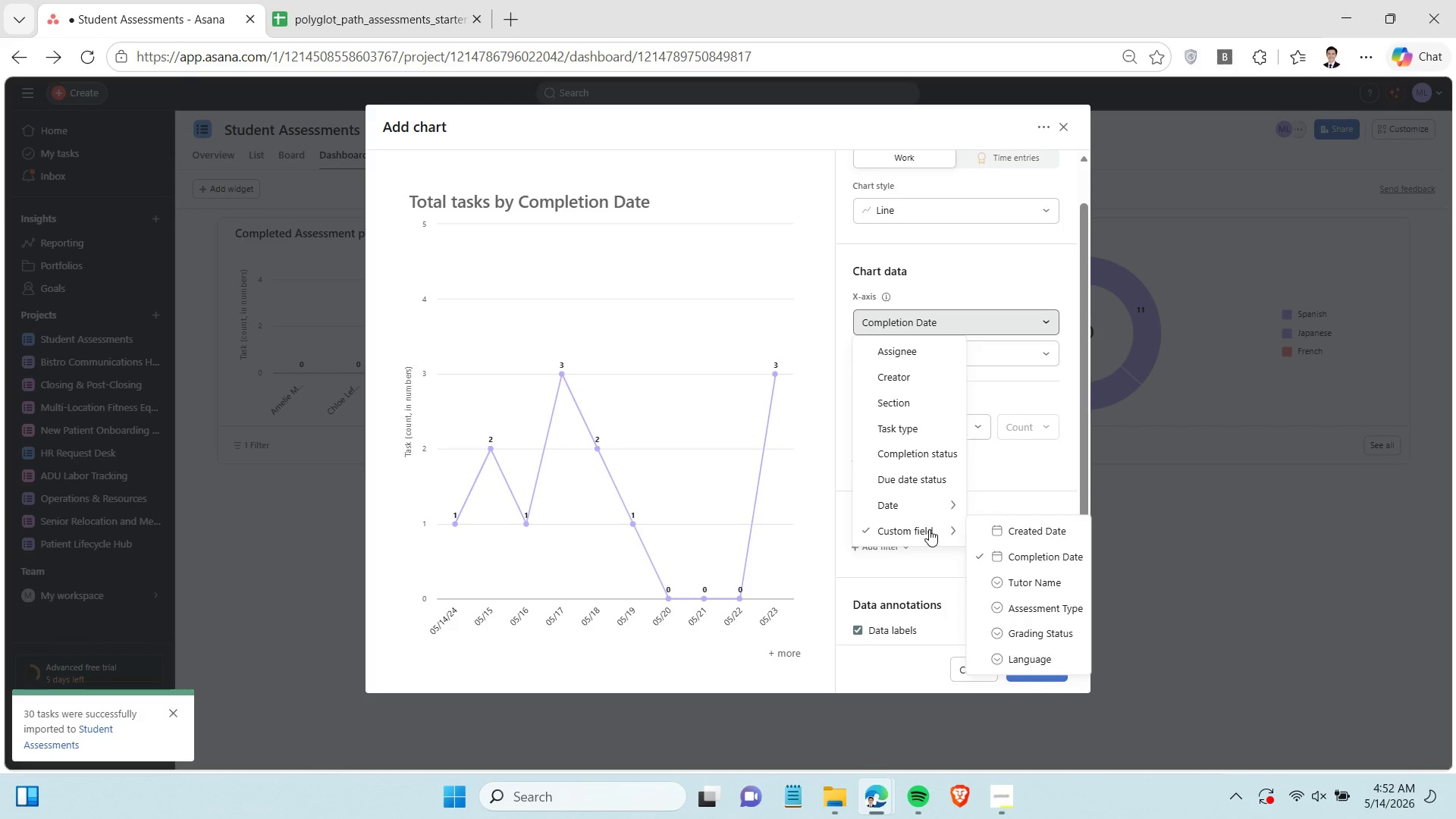 
mouse_move([941, 449])
 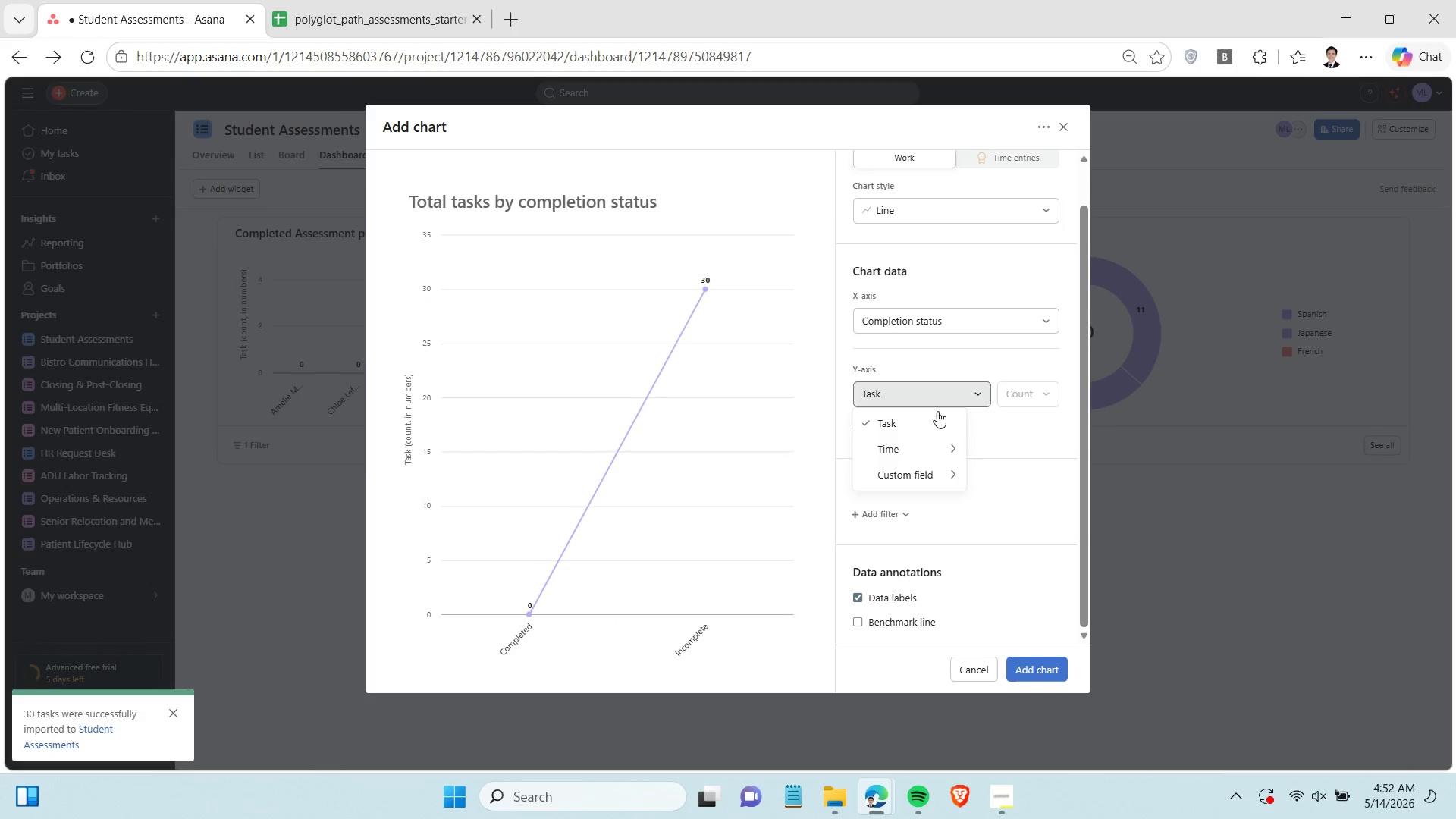 
mouse_move([926, 450])
 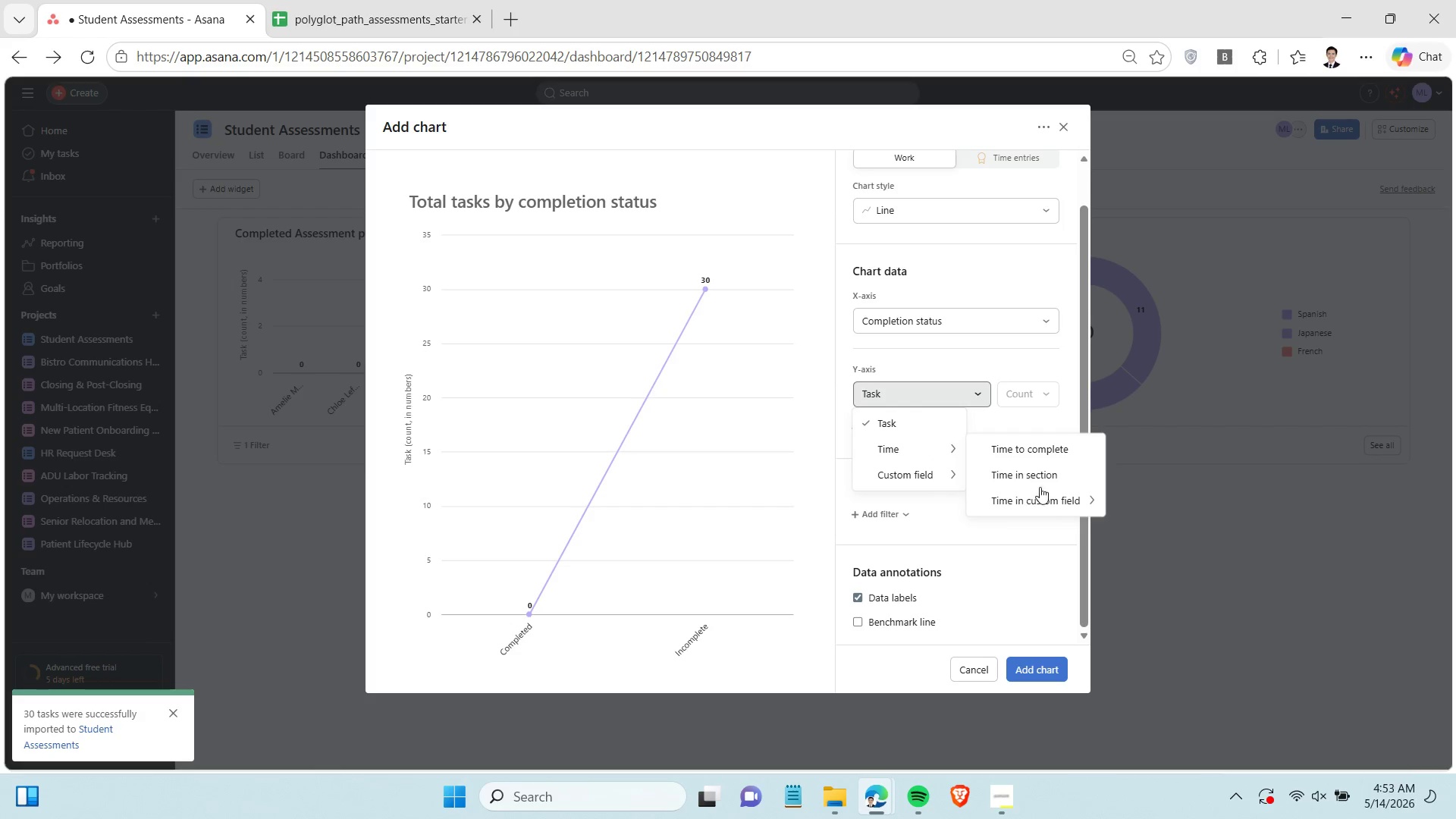 
wait(8.73)
 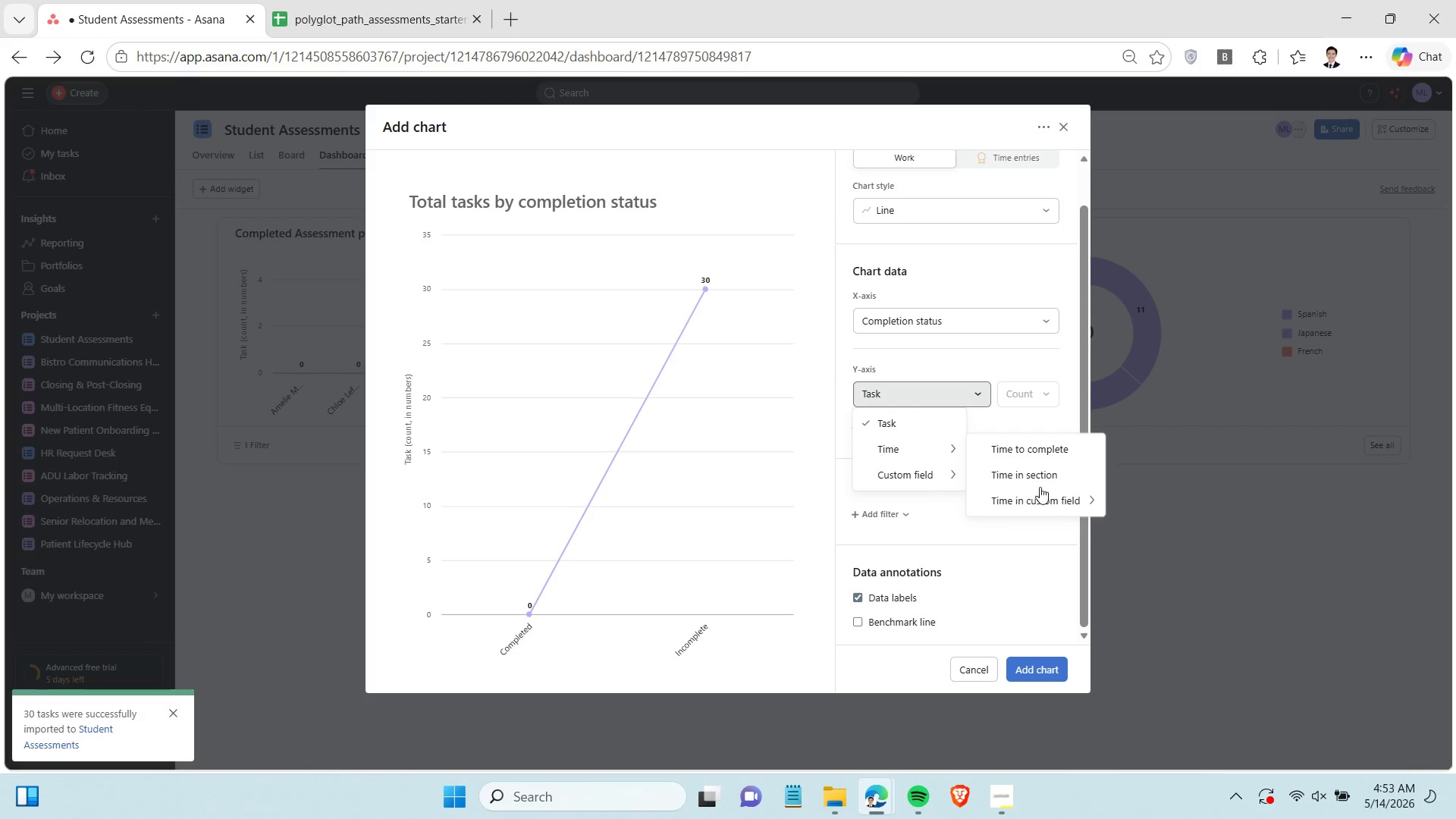 
left_click([1046, 496])
 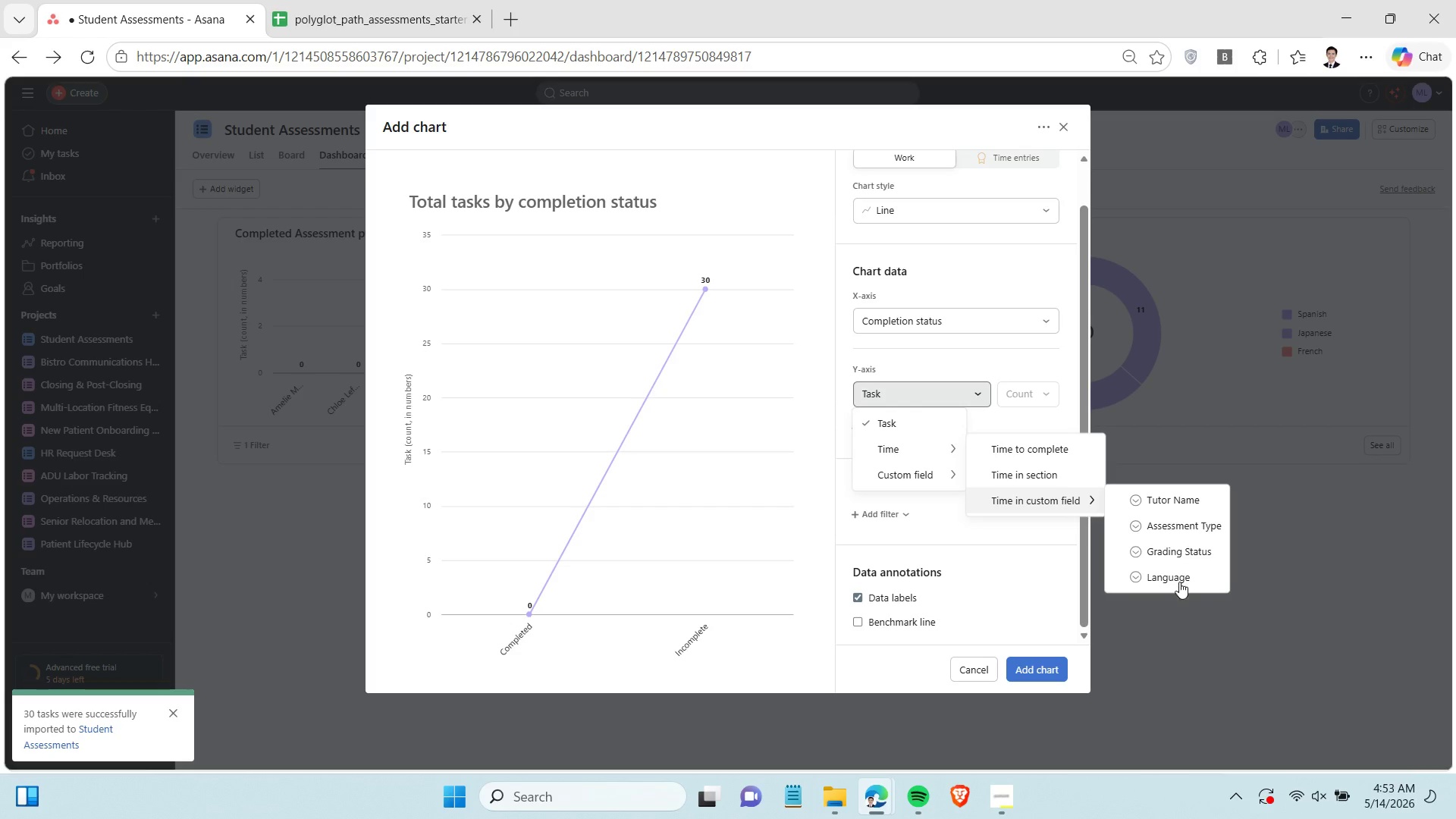 
left_click([1162, 571])
 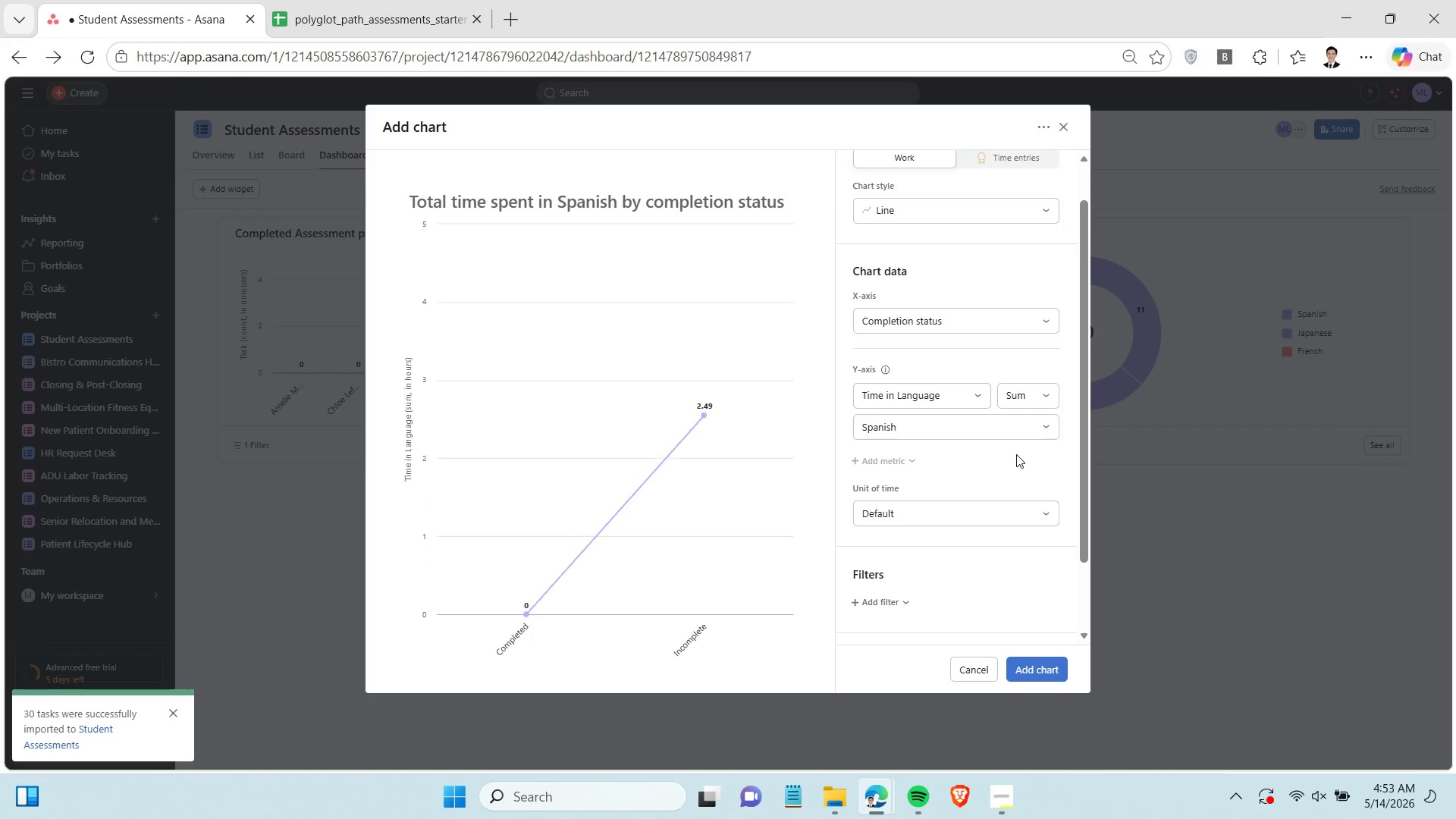 
mouse_move([990, 441])
 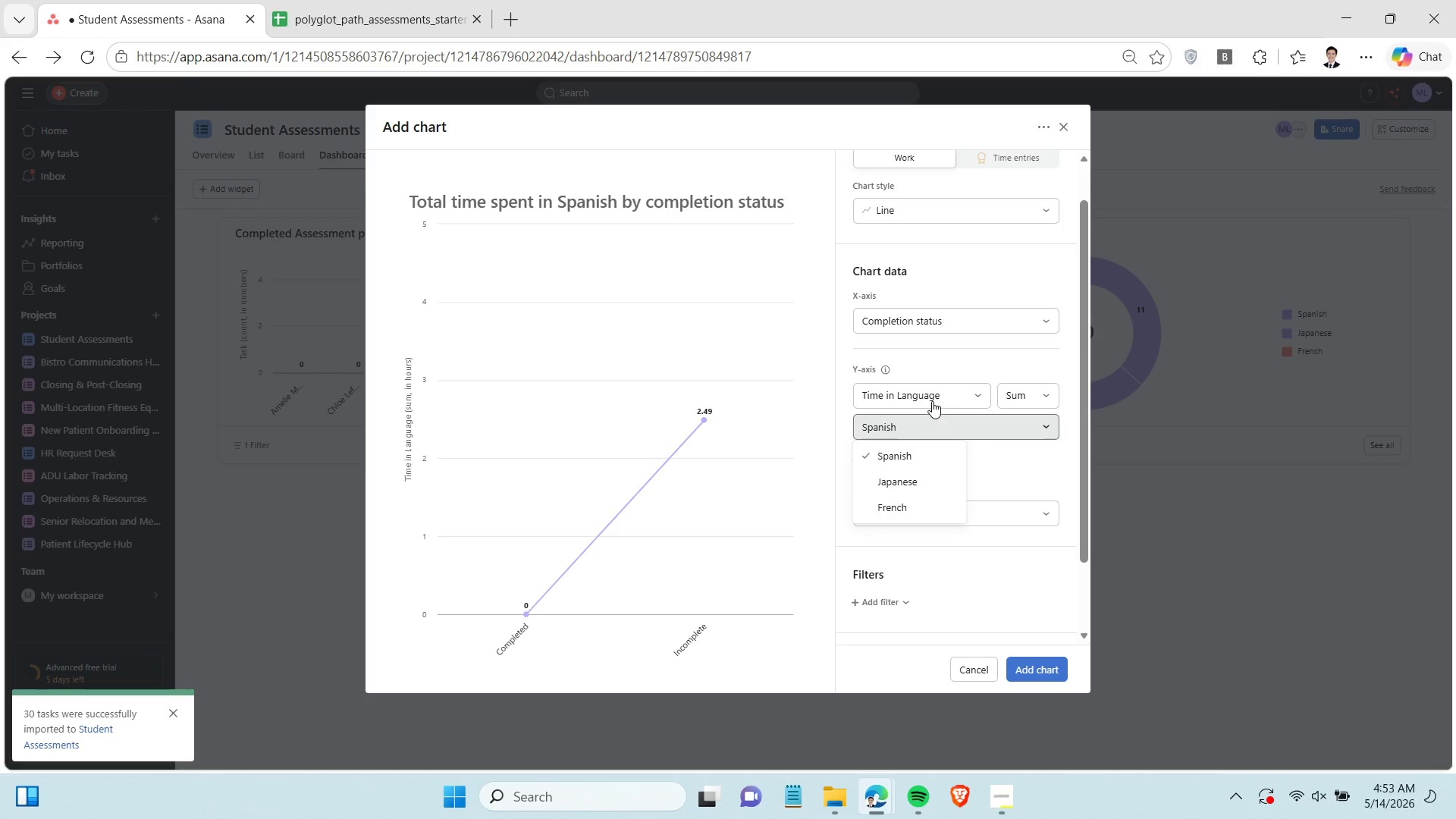 
left_click([932, 401])
 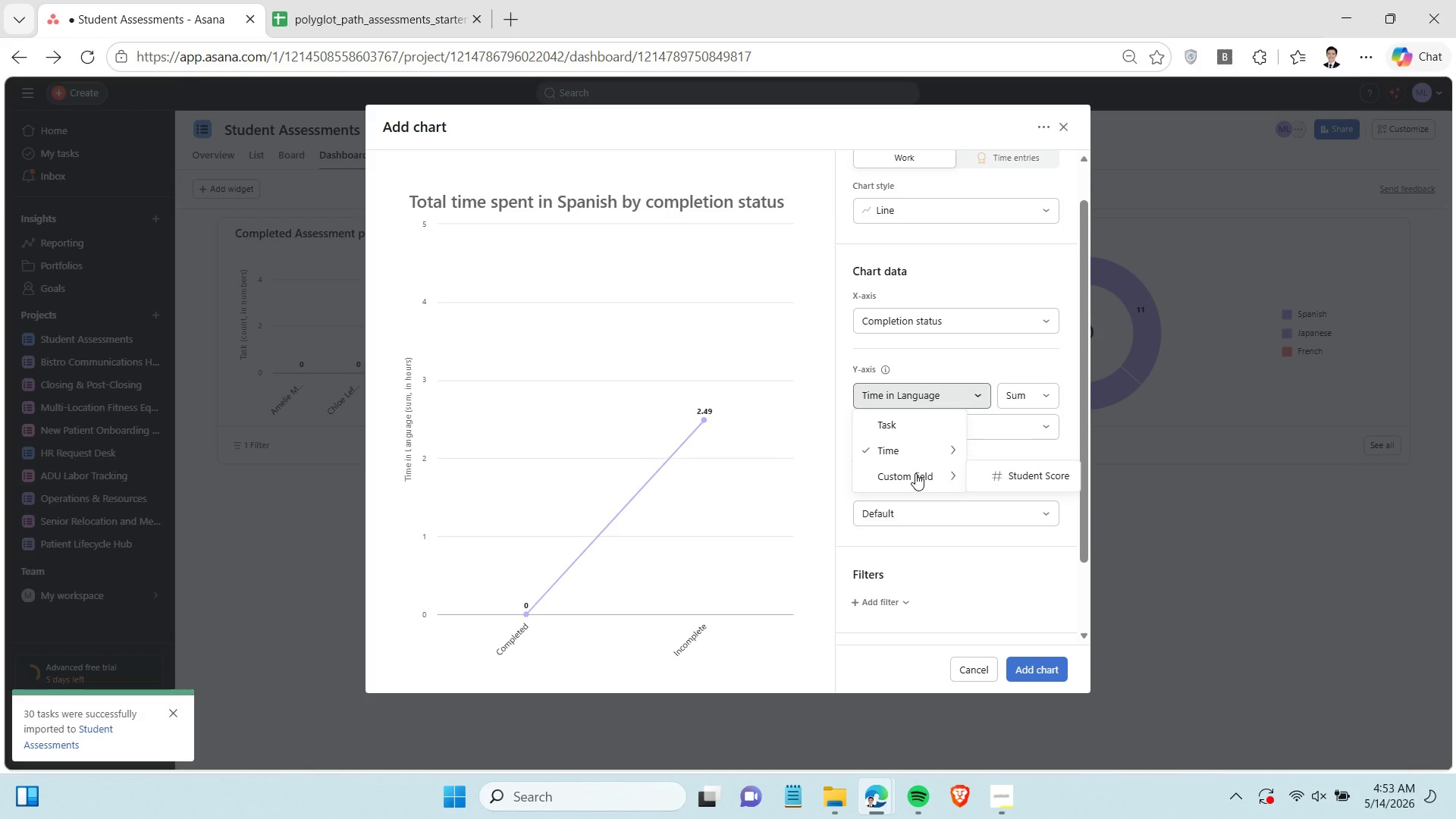 
left_click([915, 473])
 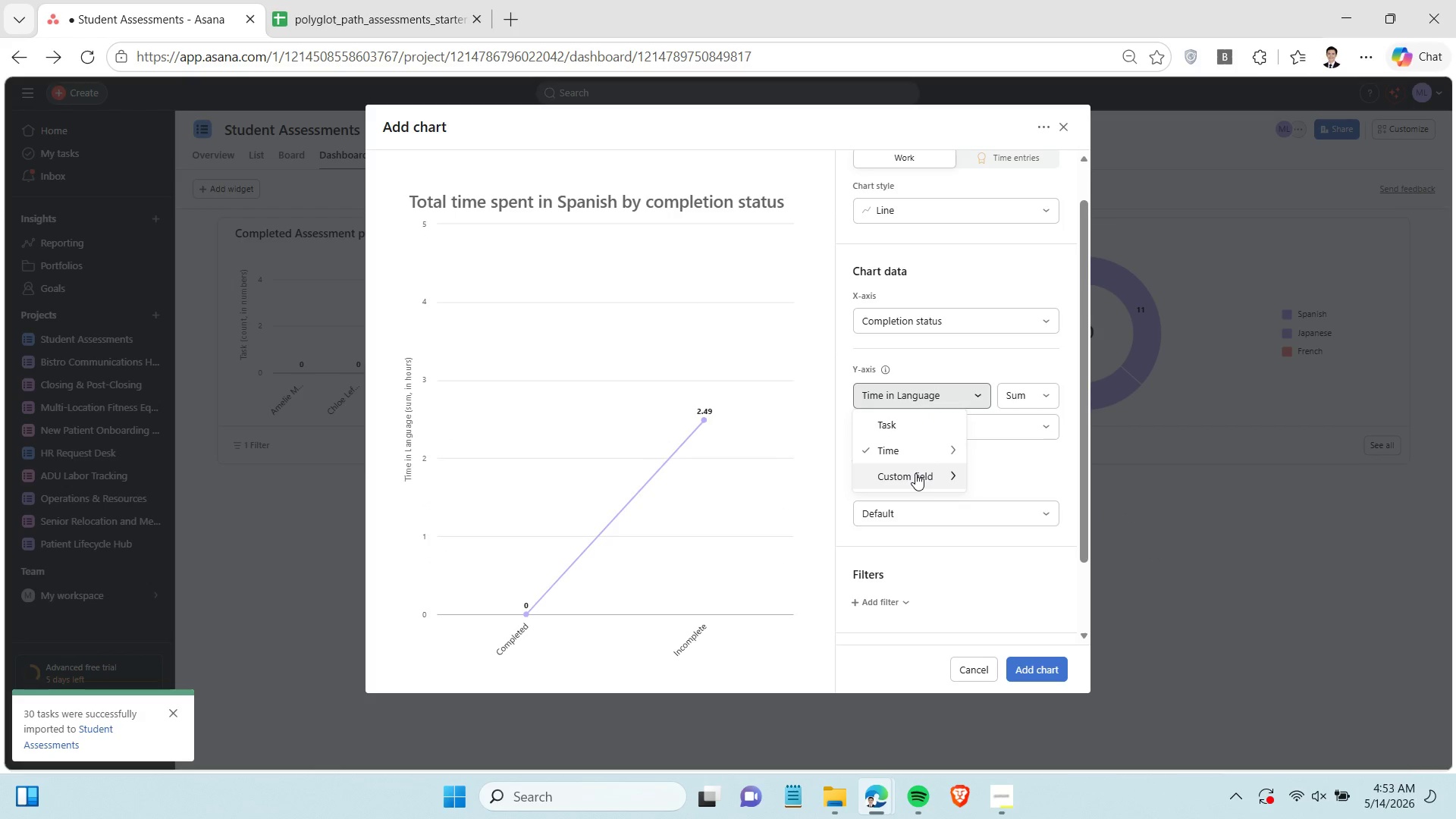 
left_click([915, 473])
 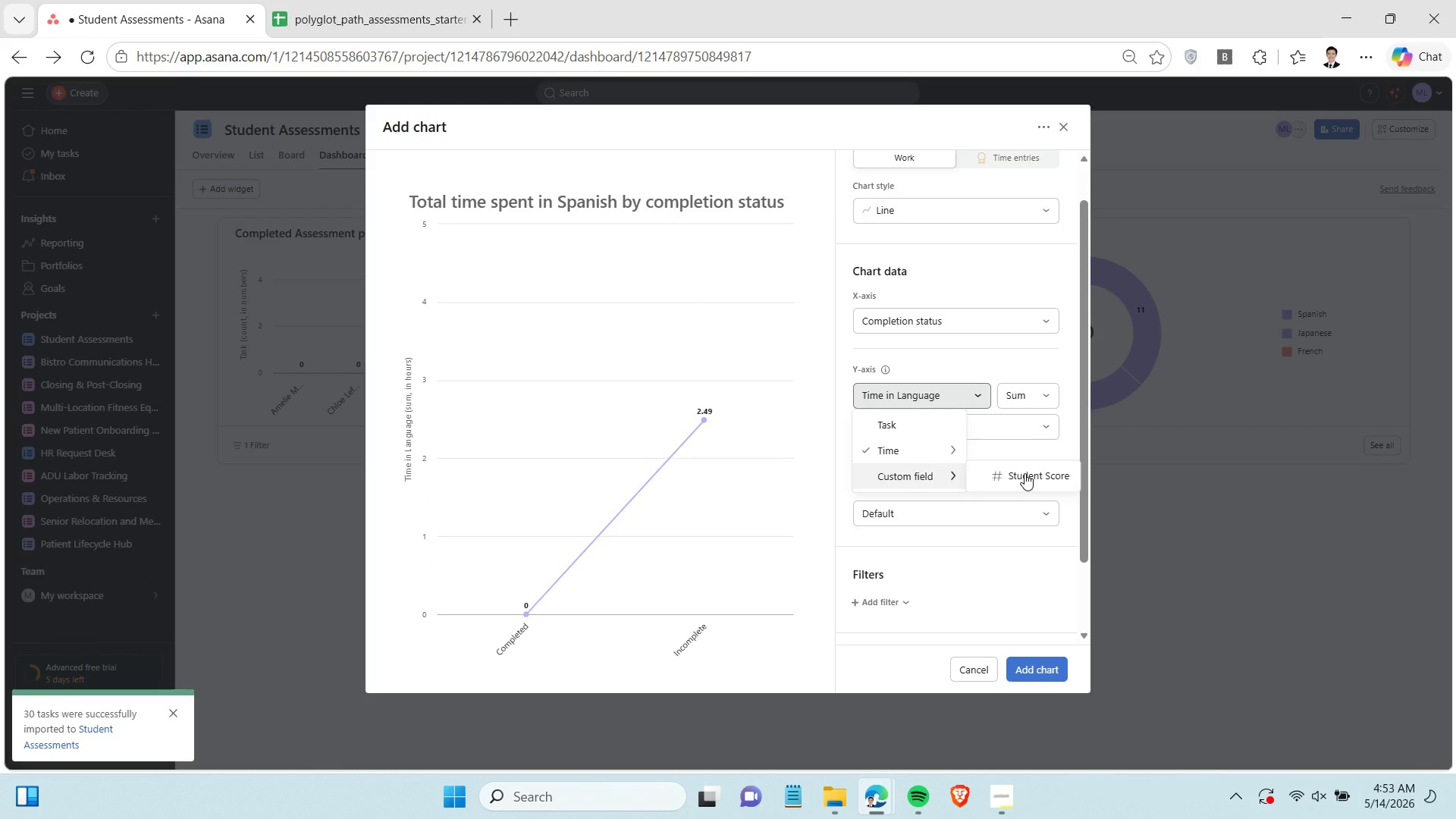 
left_click([1025, 473])
 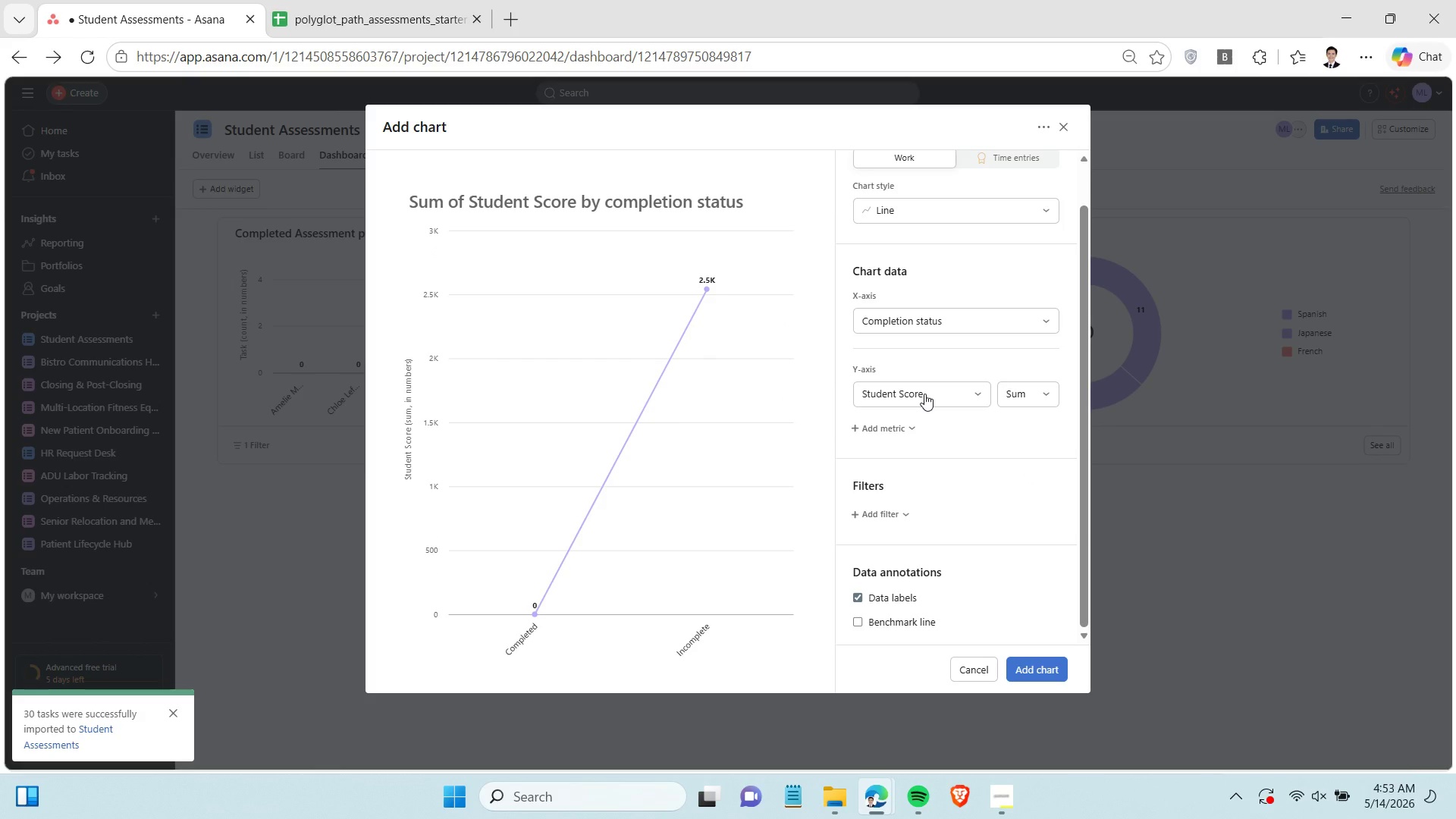 
left_click([924, 394])
 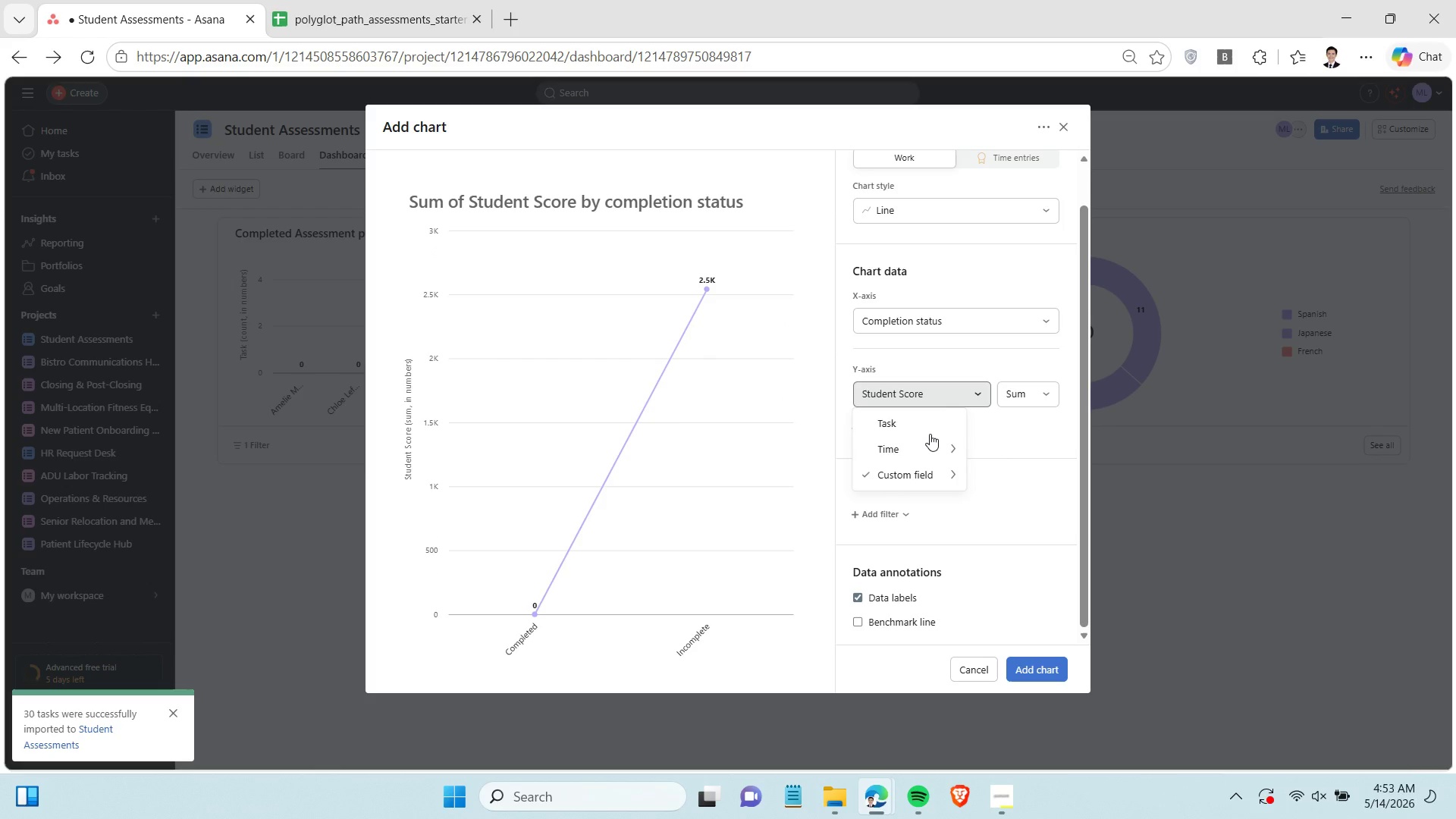 
wait(5.5)
 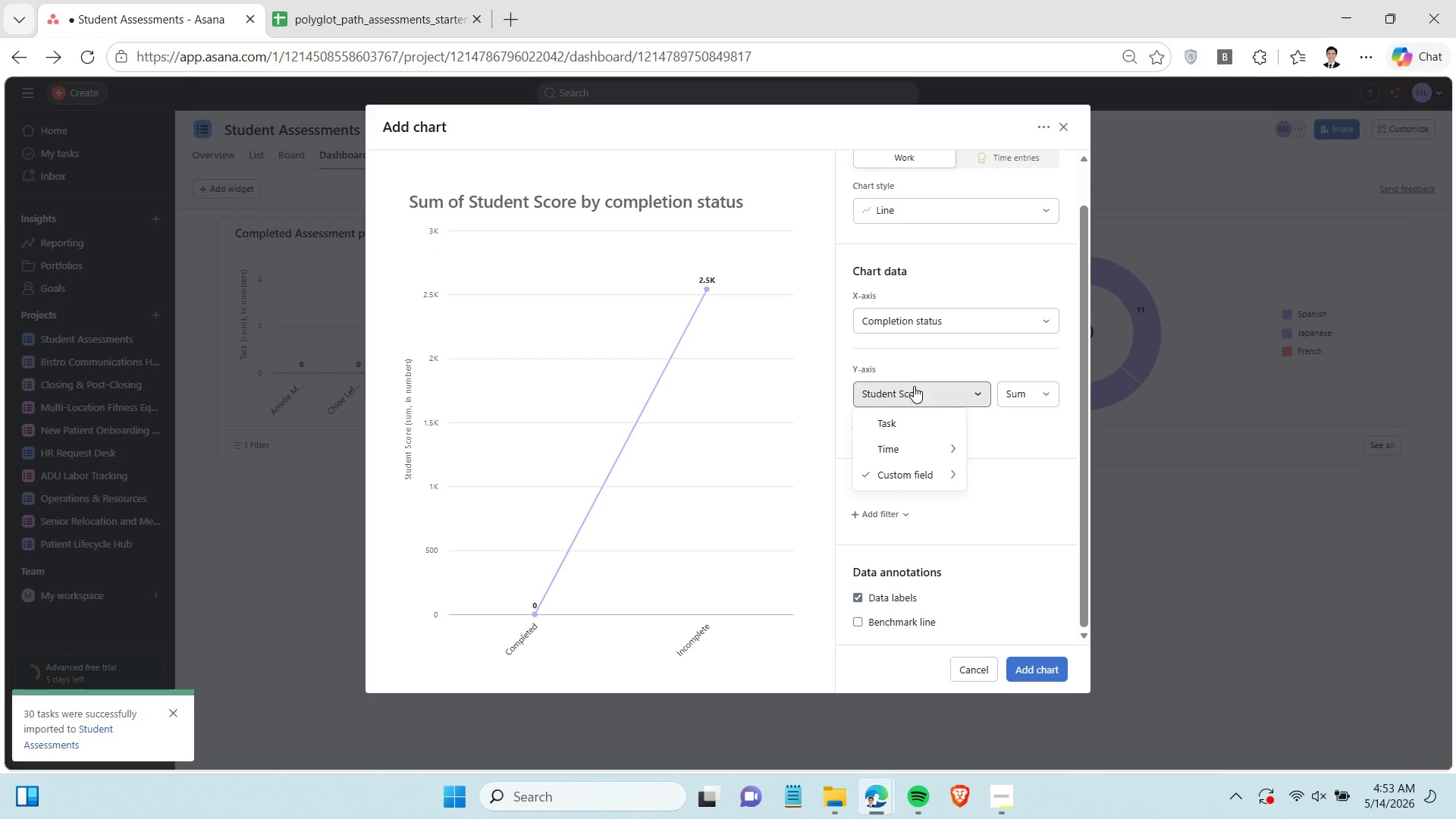 
left_click([921, 427])
 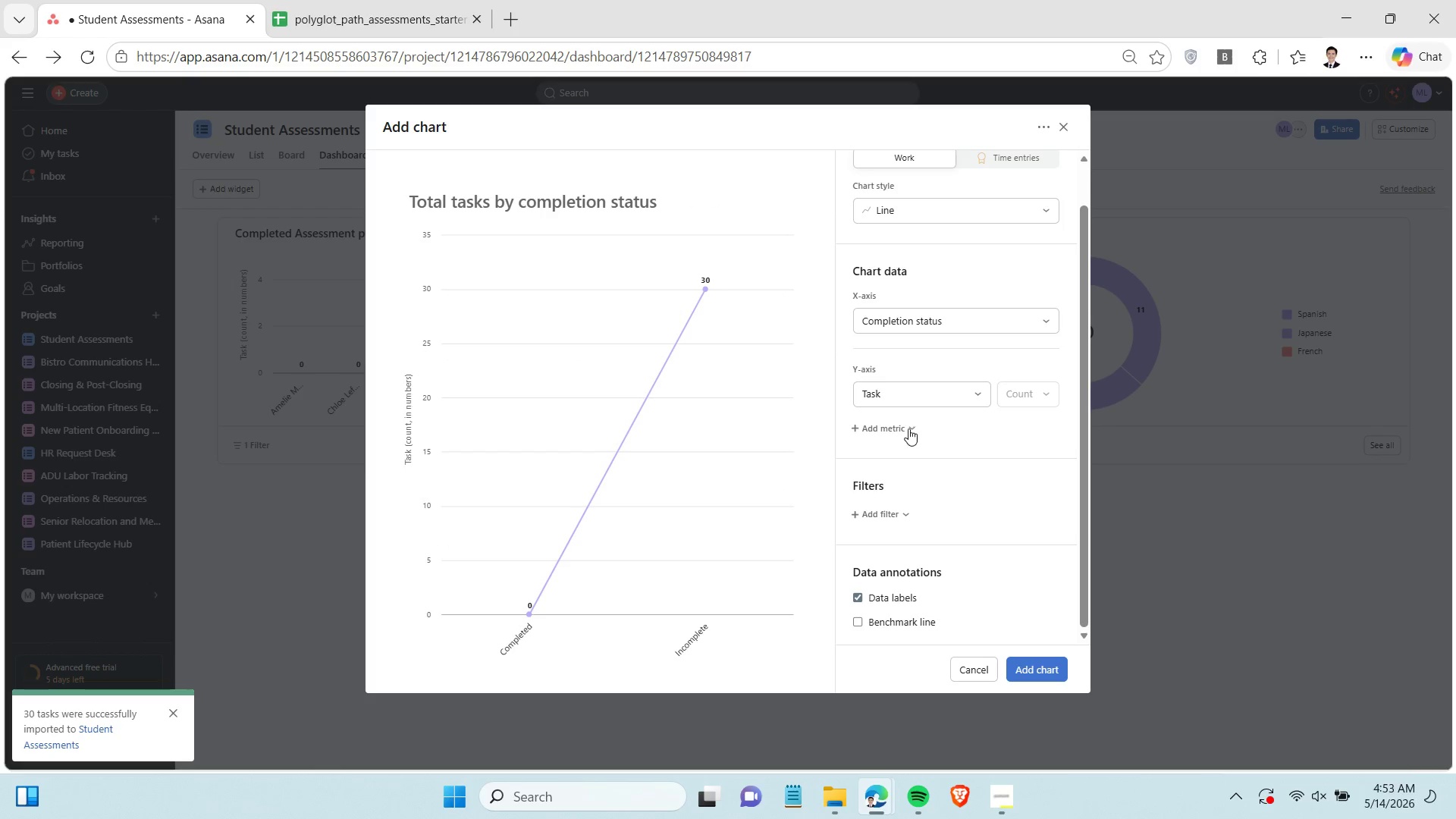 
left_click([902, 430])
 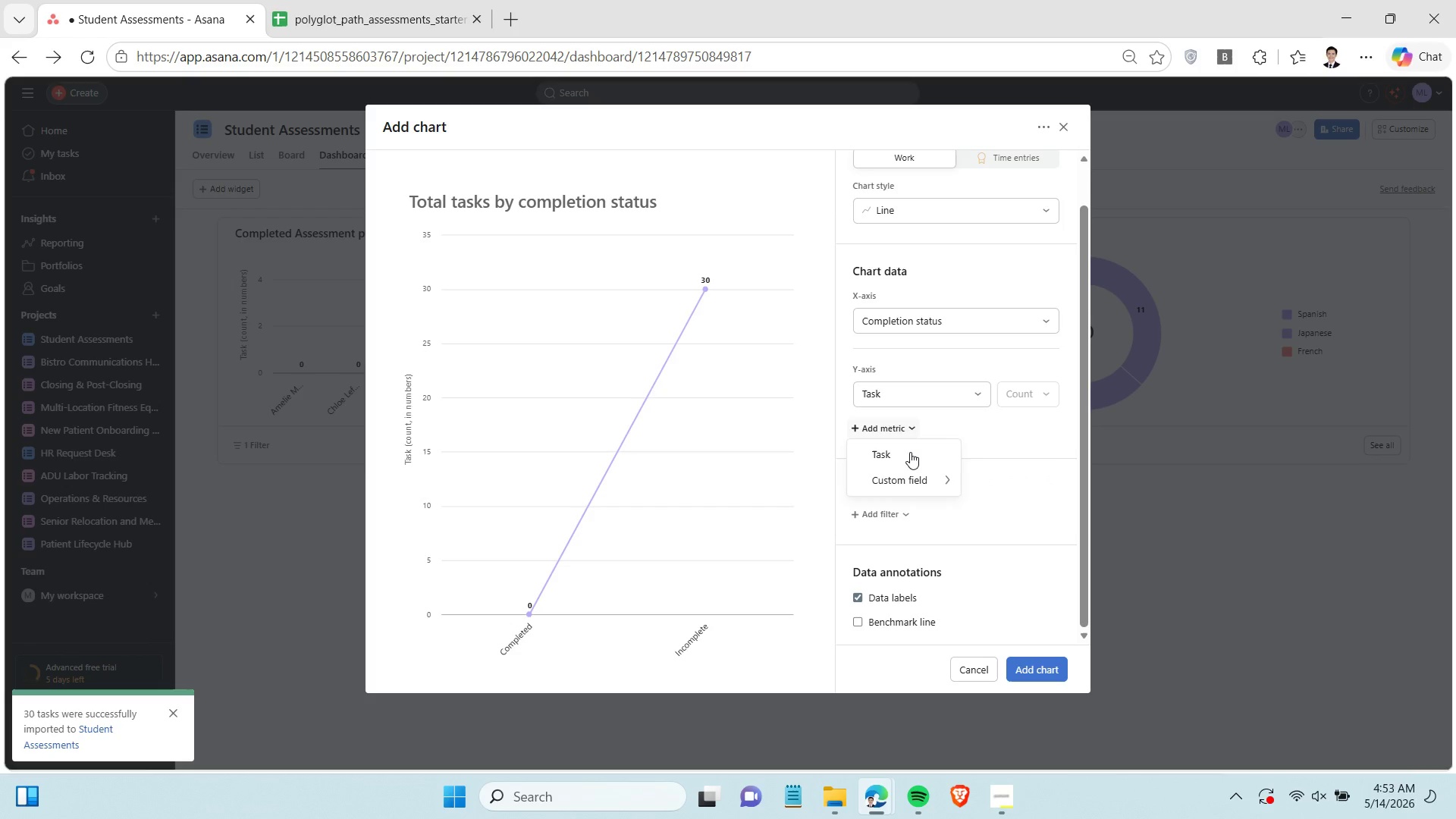 
left_click([899, 453])
 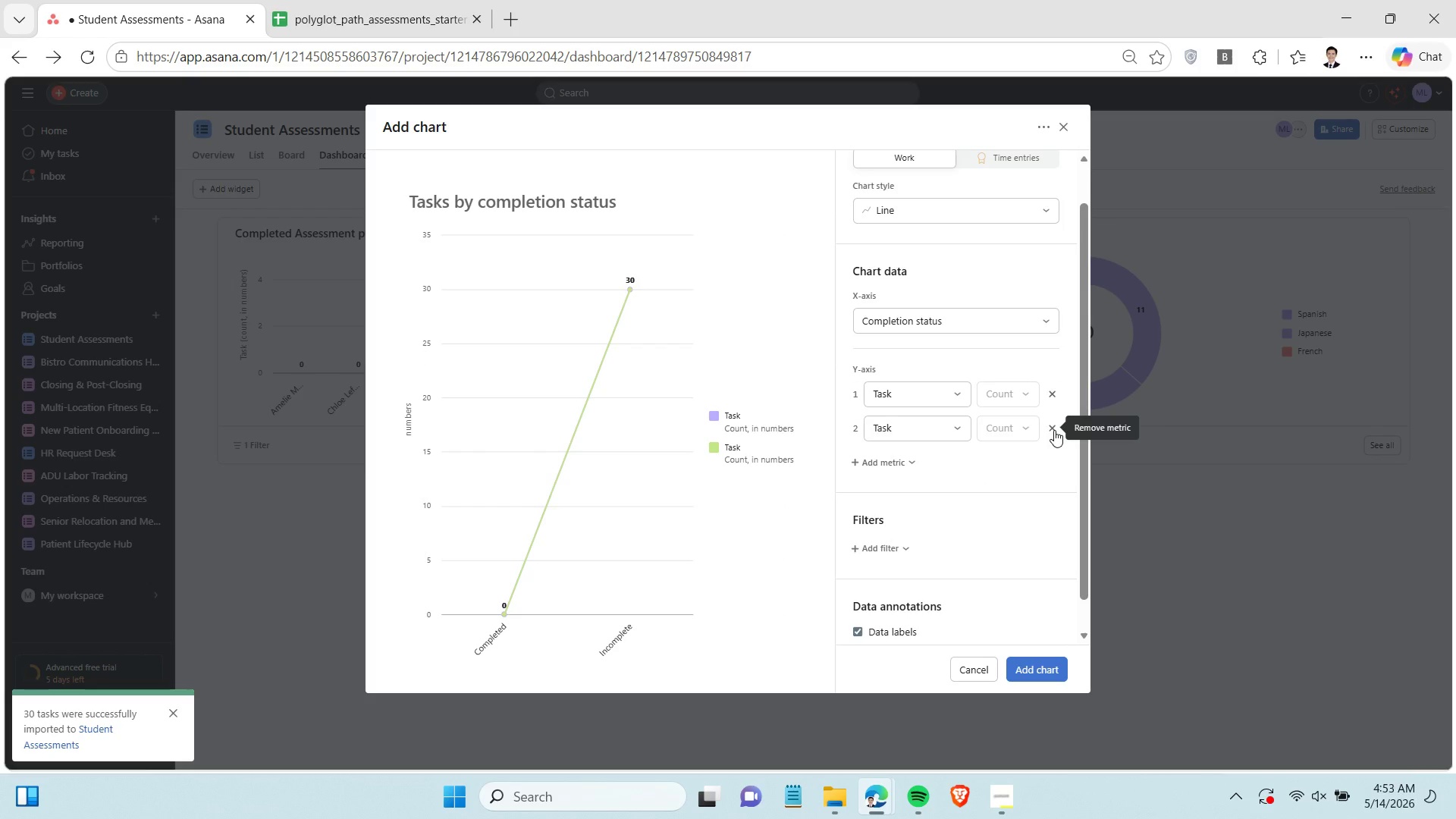 
left_click([1054, 430])
 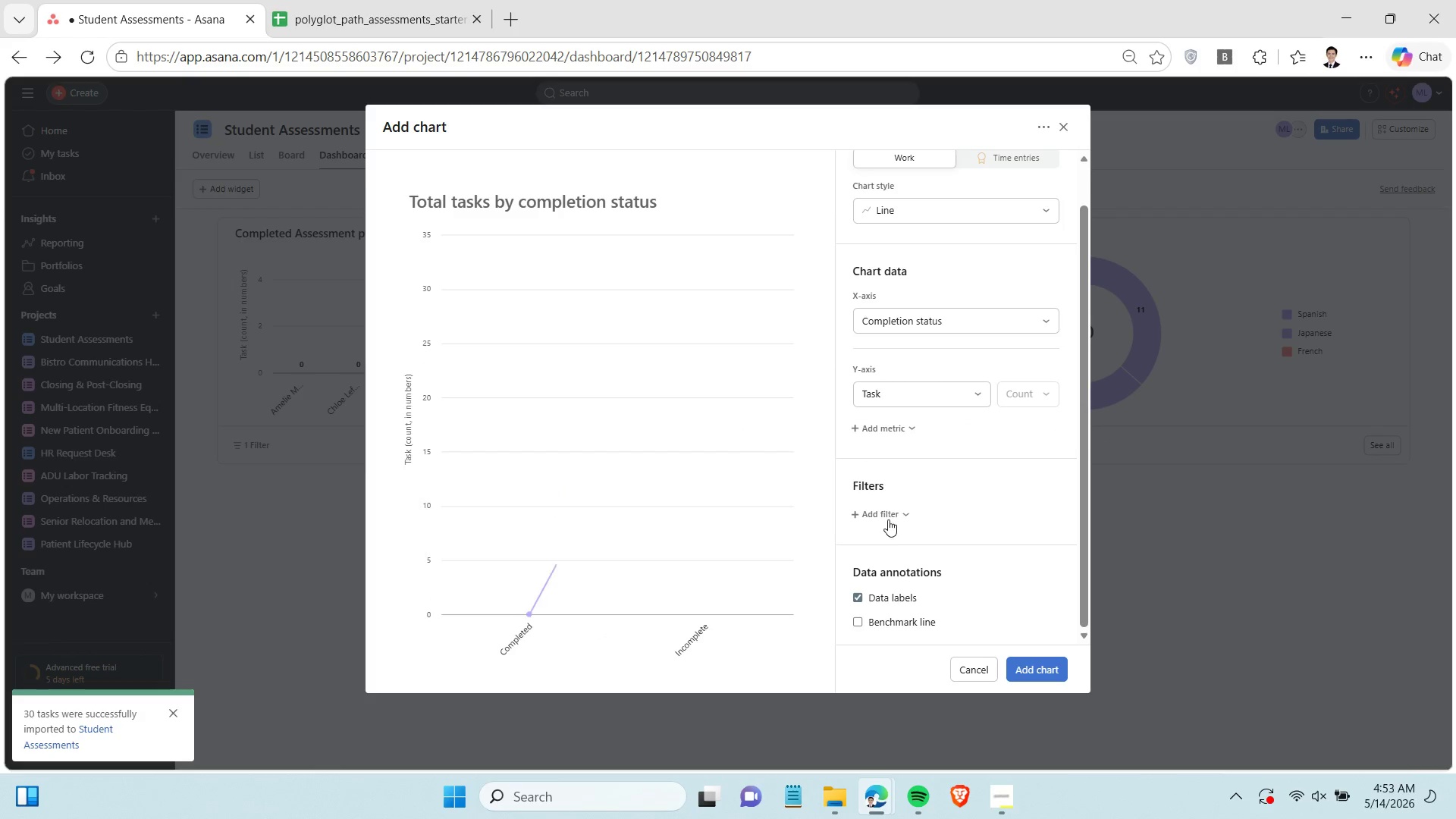 
left_click([899, 512])
 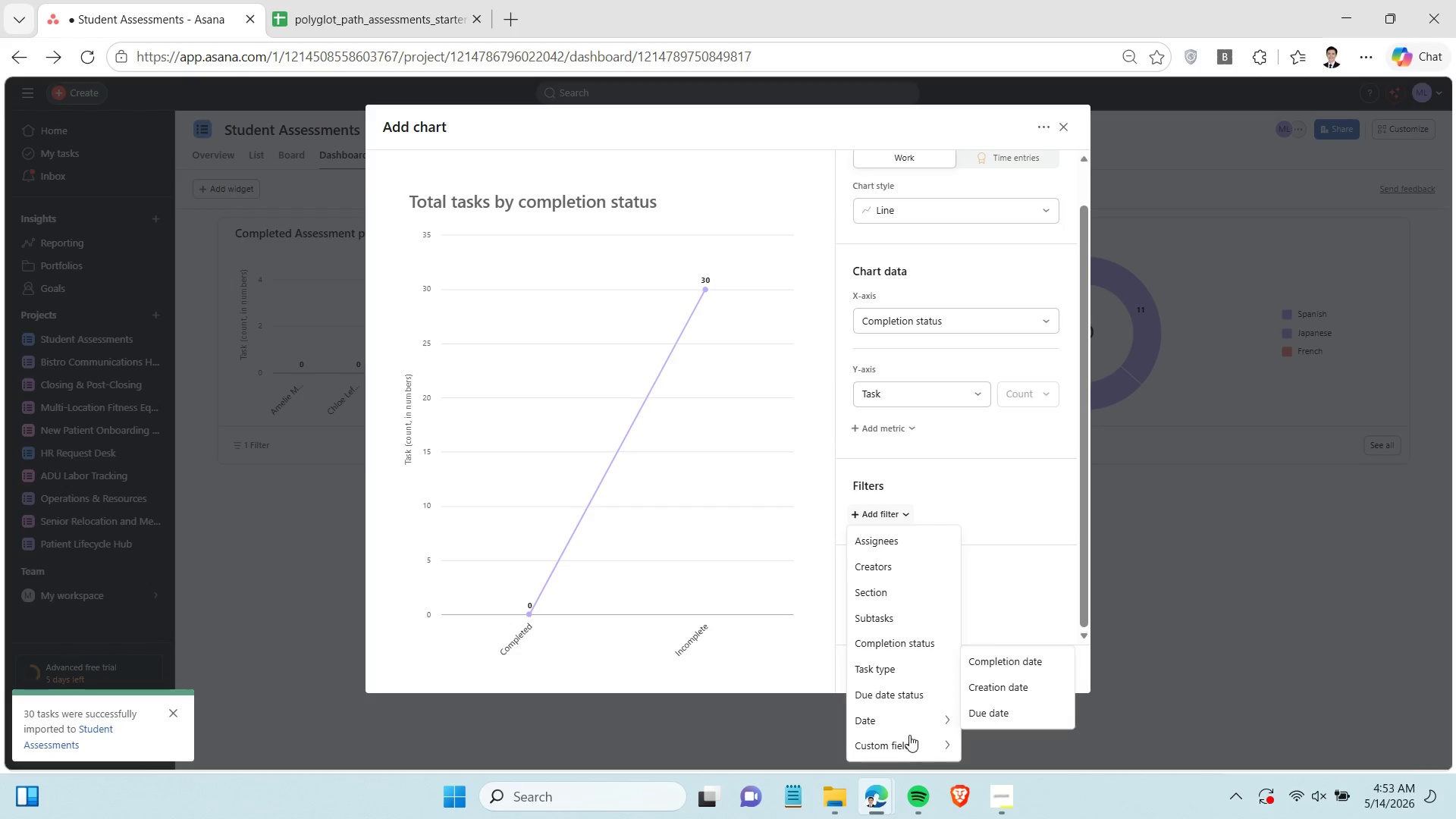 
wait(17.58)
 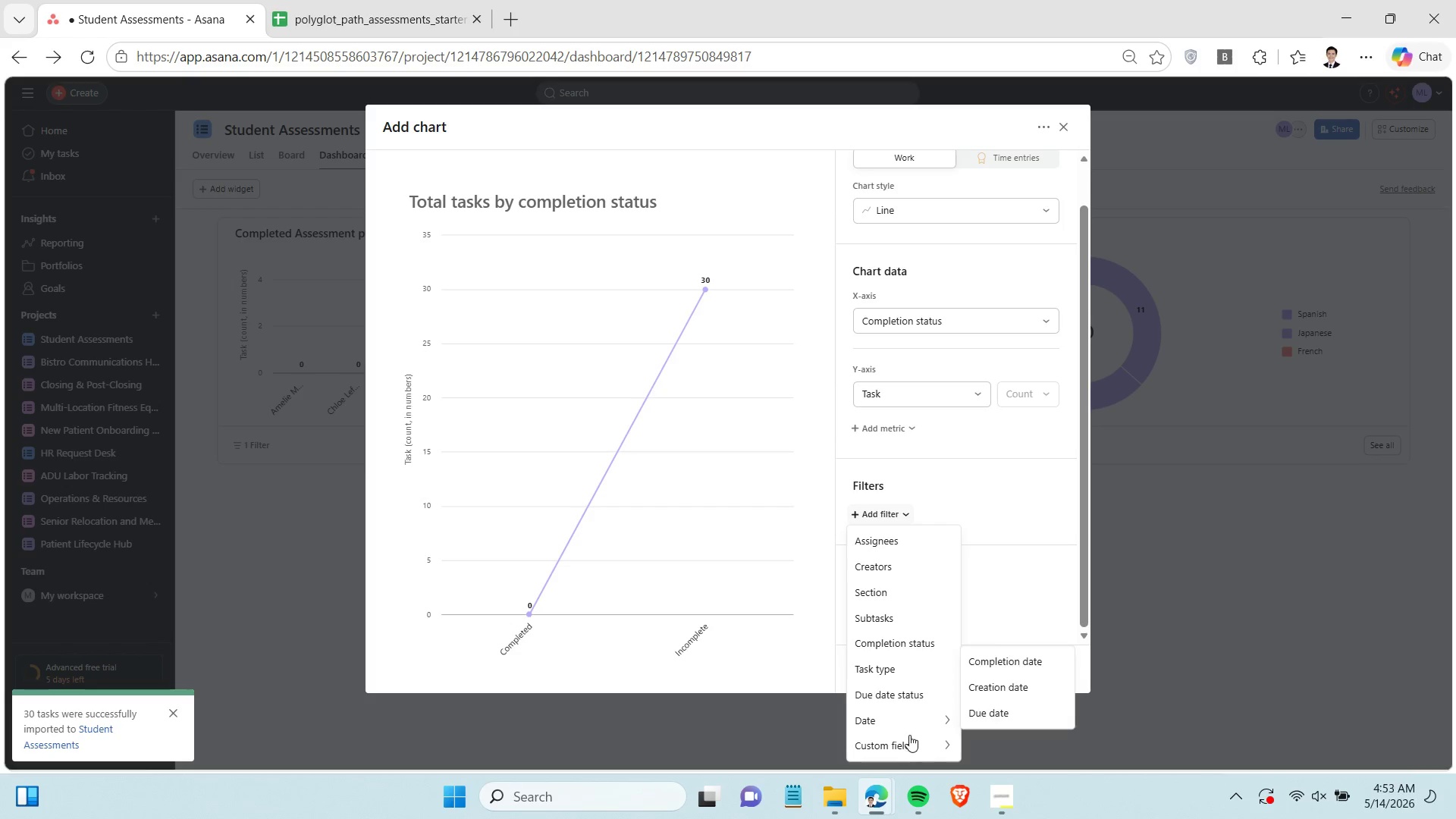 
left_click([977, 634])
 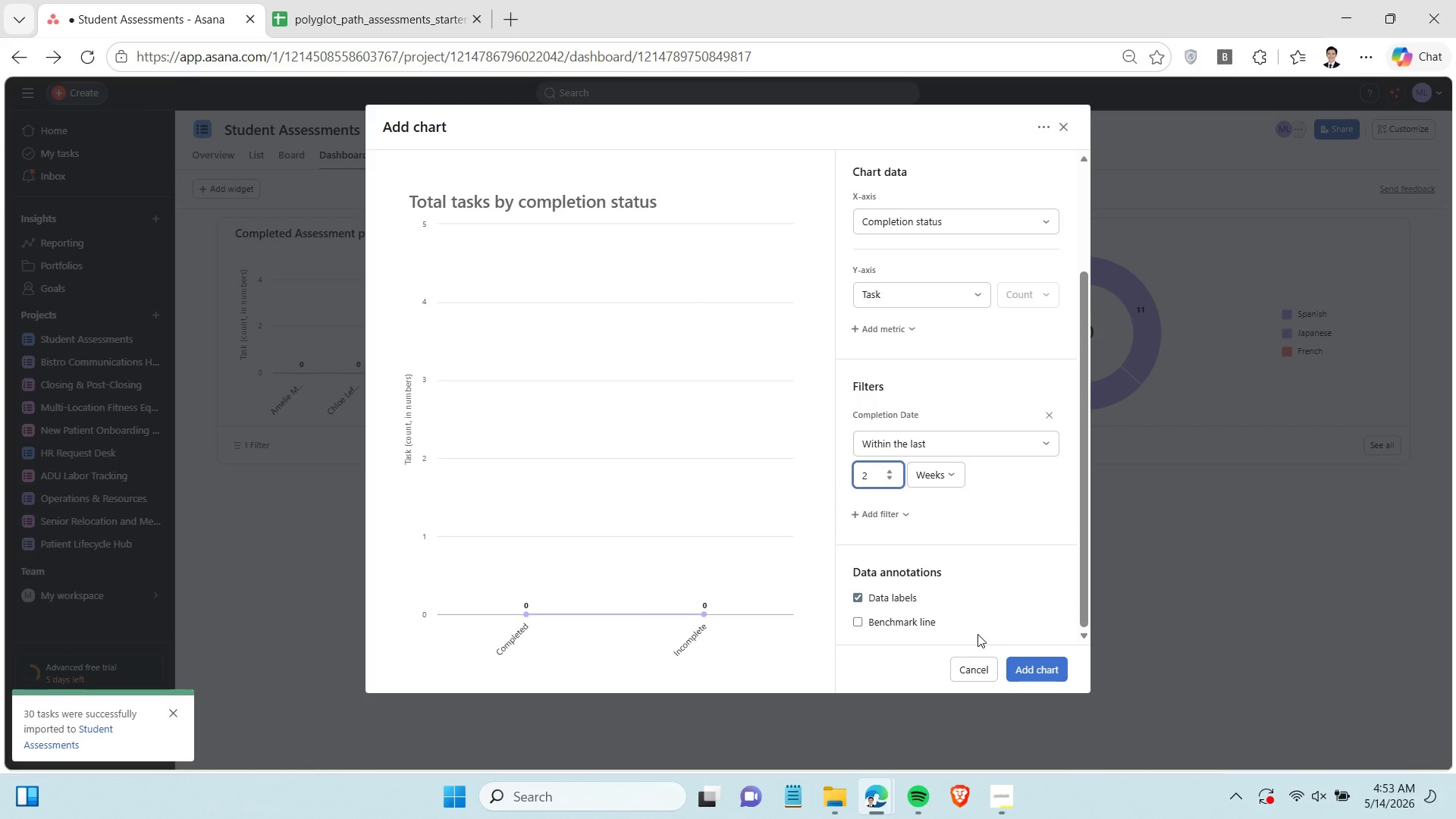 
wait(9.22)
 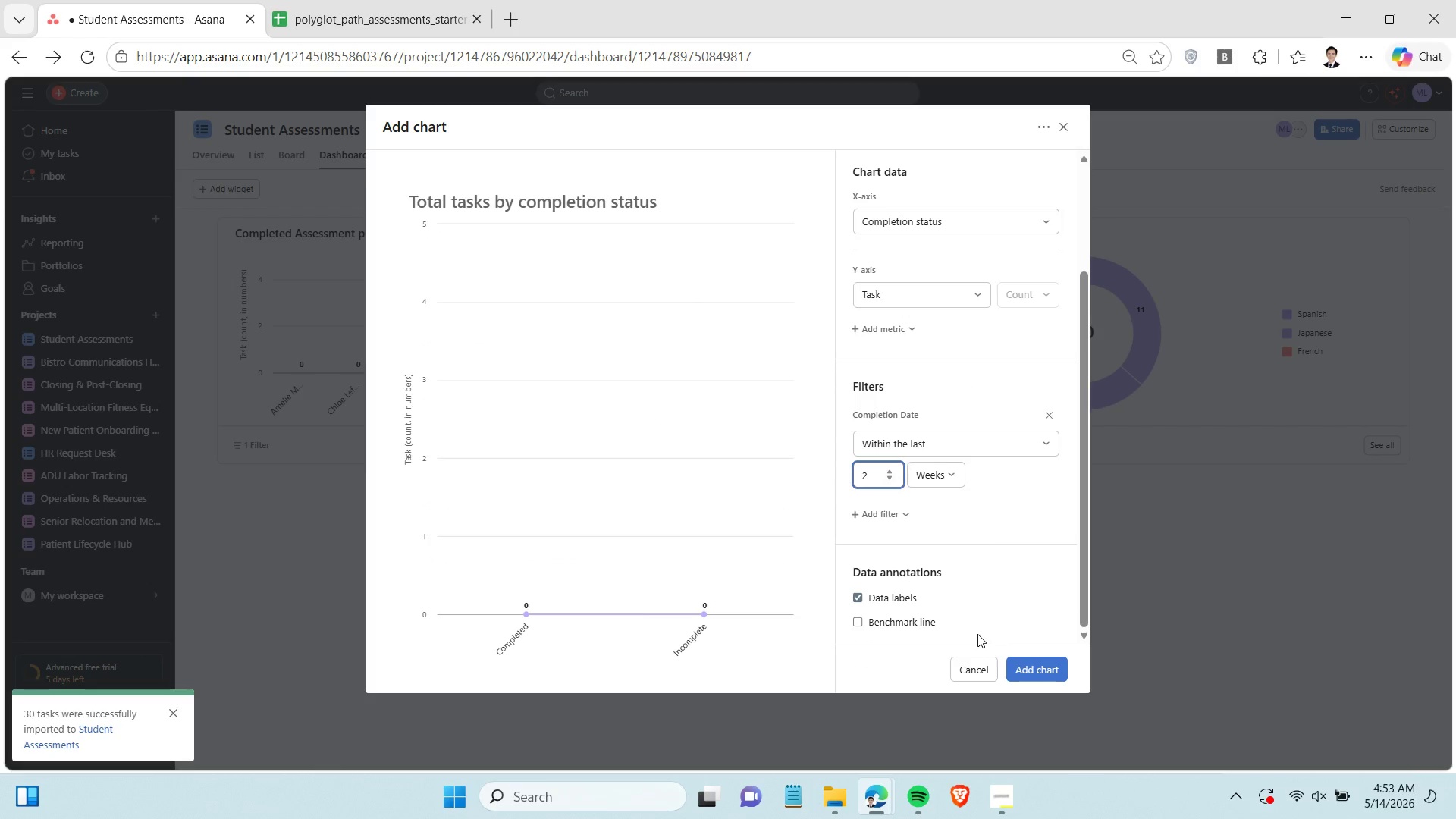 
left_click([917, 467])
 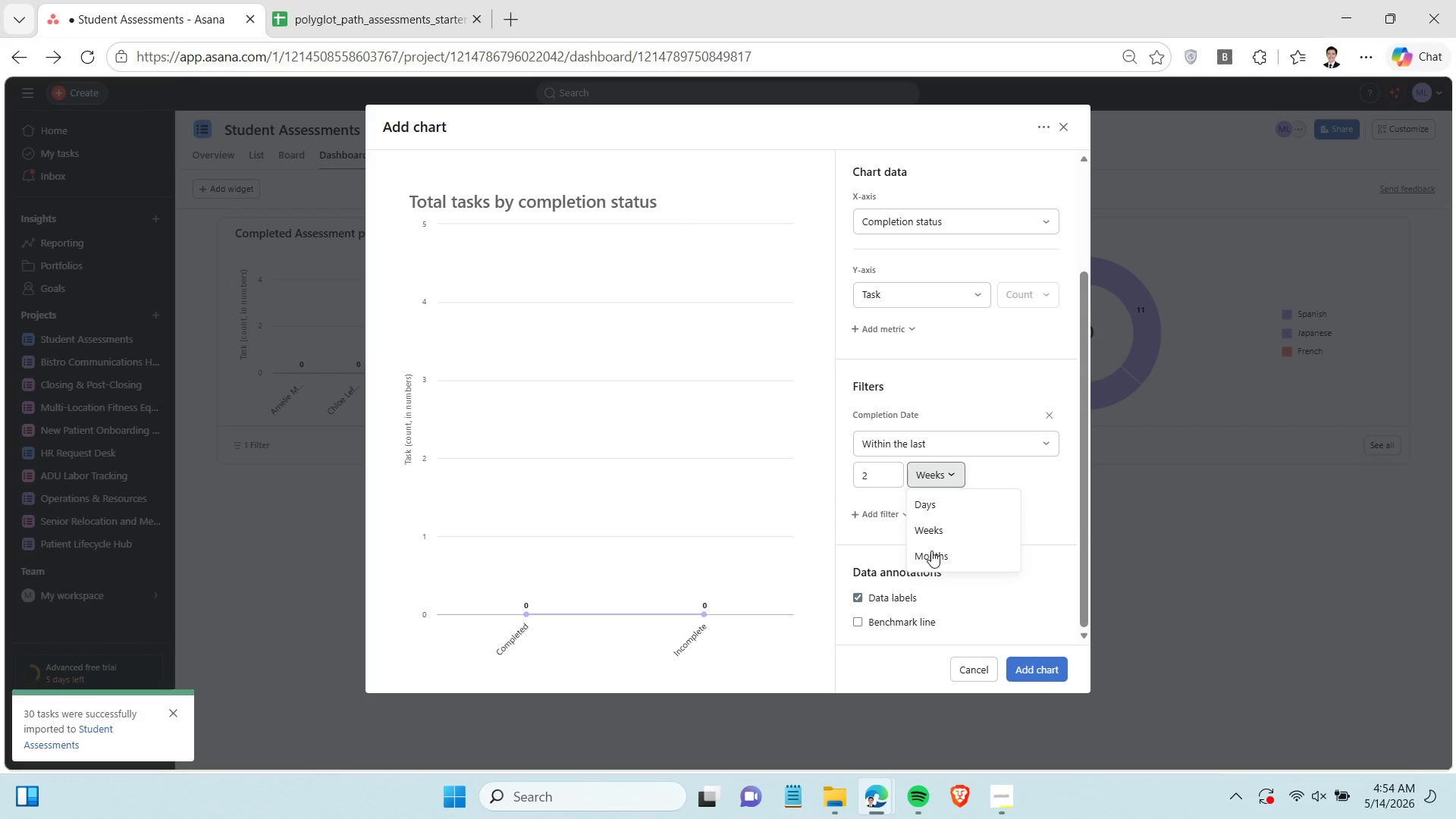 
left_click([931, 551])
 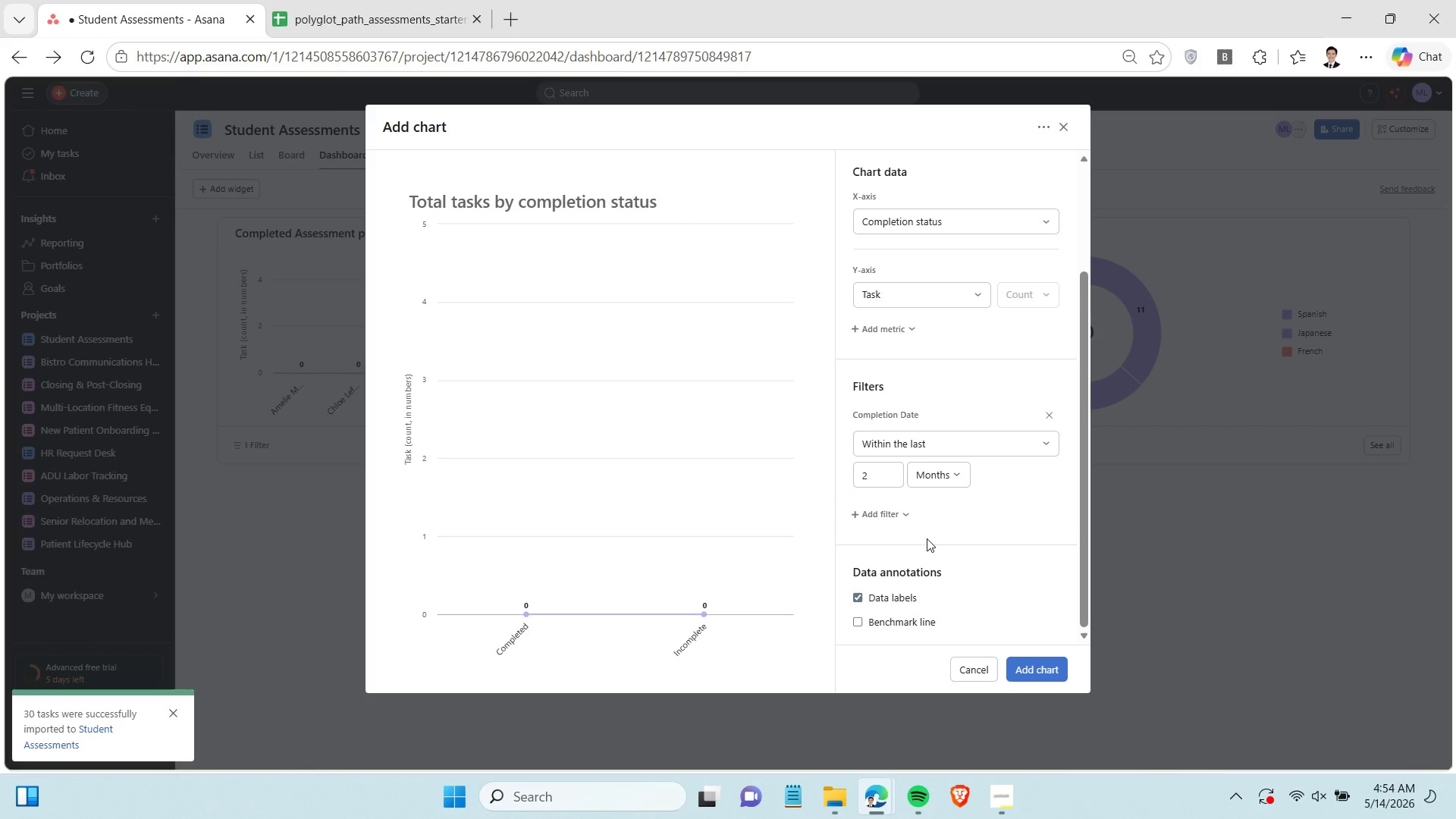 
left_click([935, 474])
 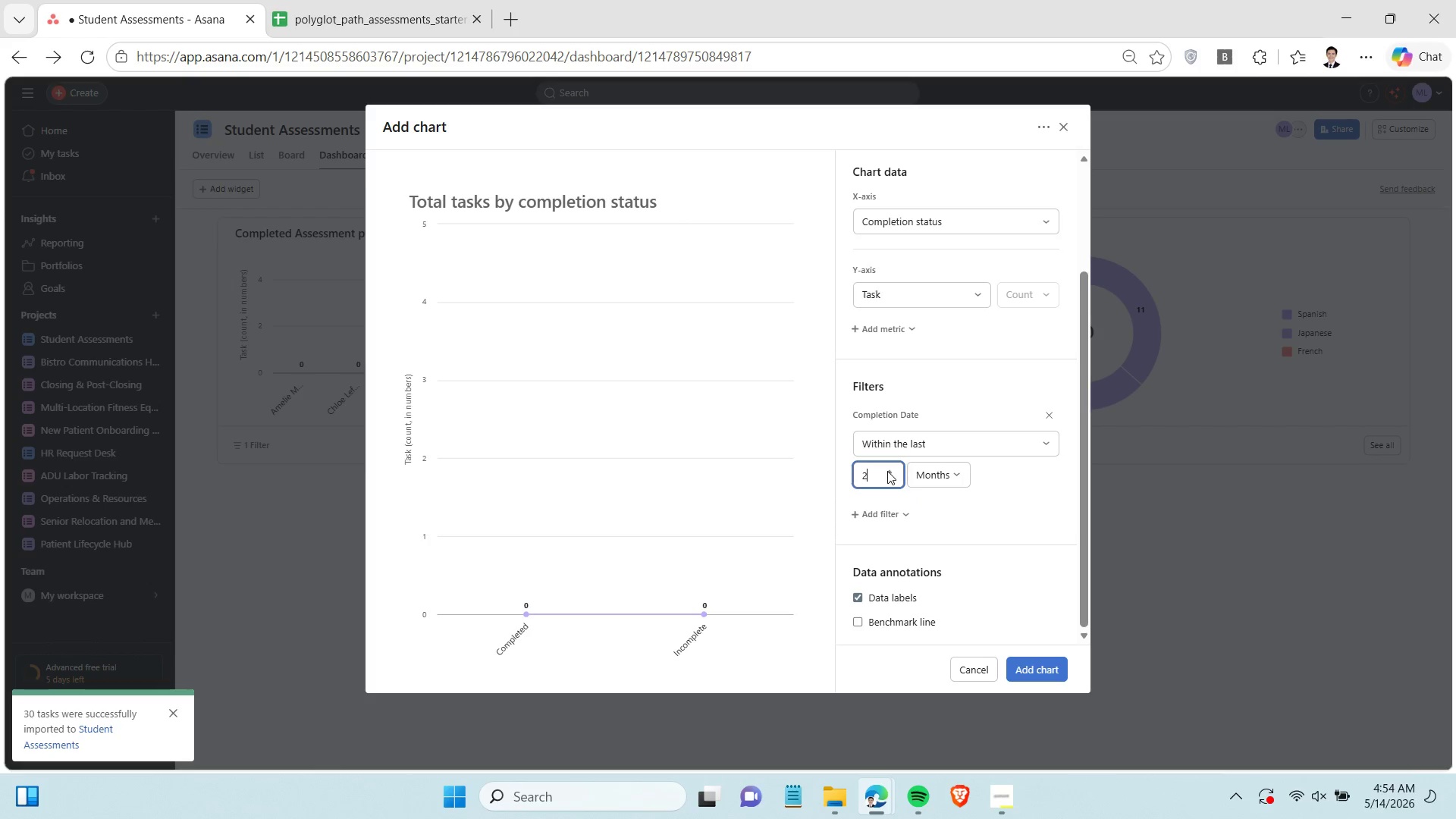 
wait(5.12)
 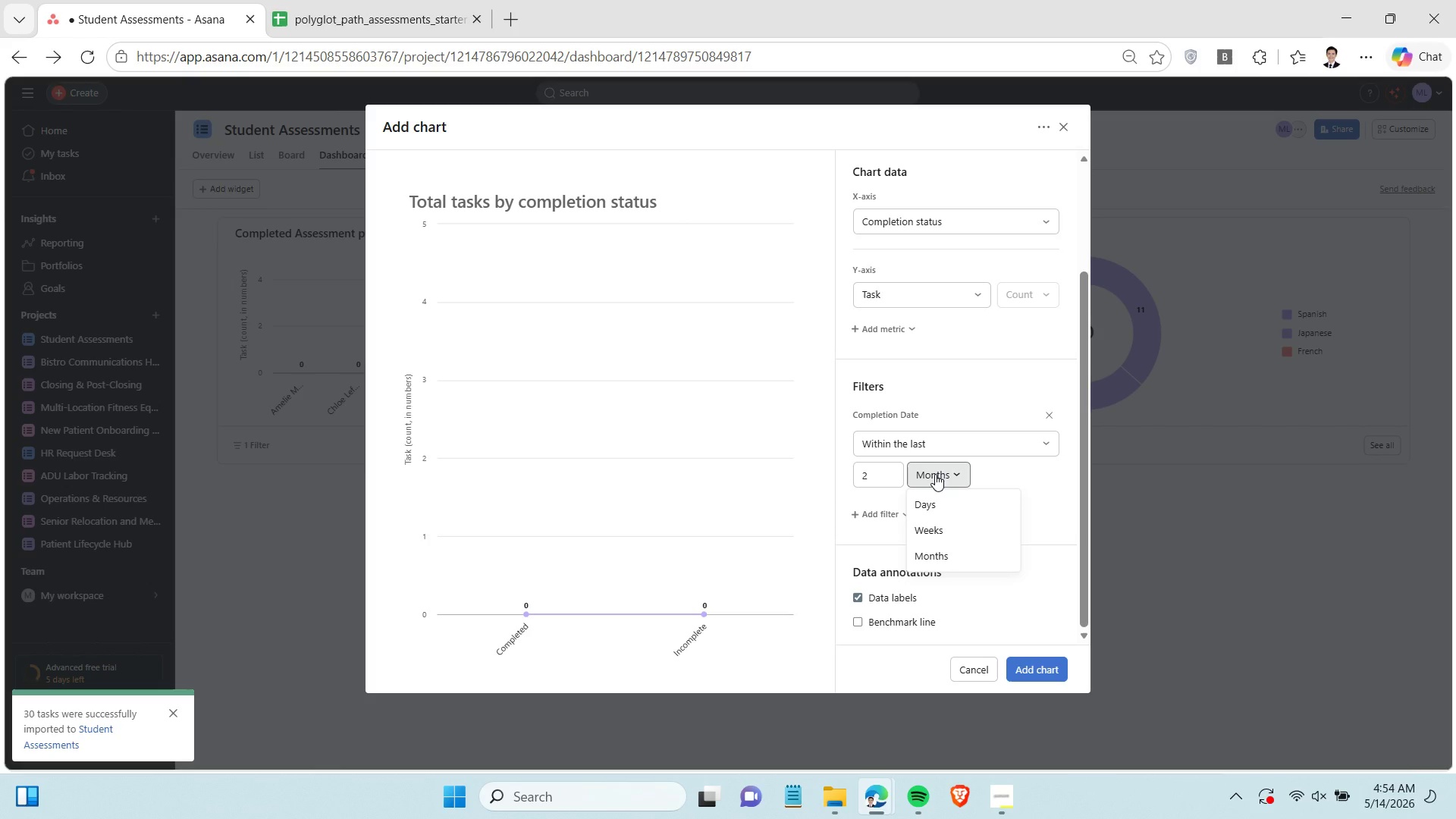 
left_click([889, 480])
 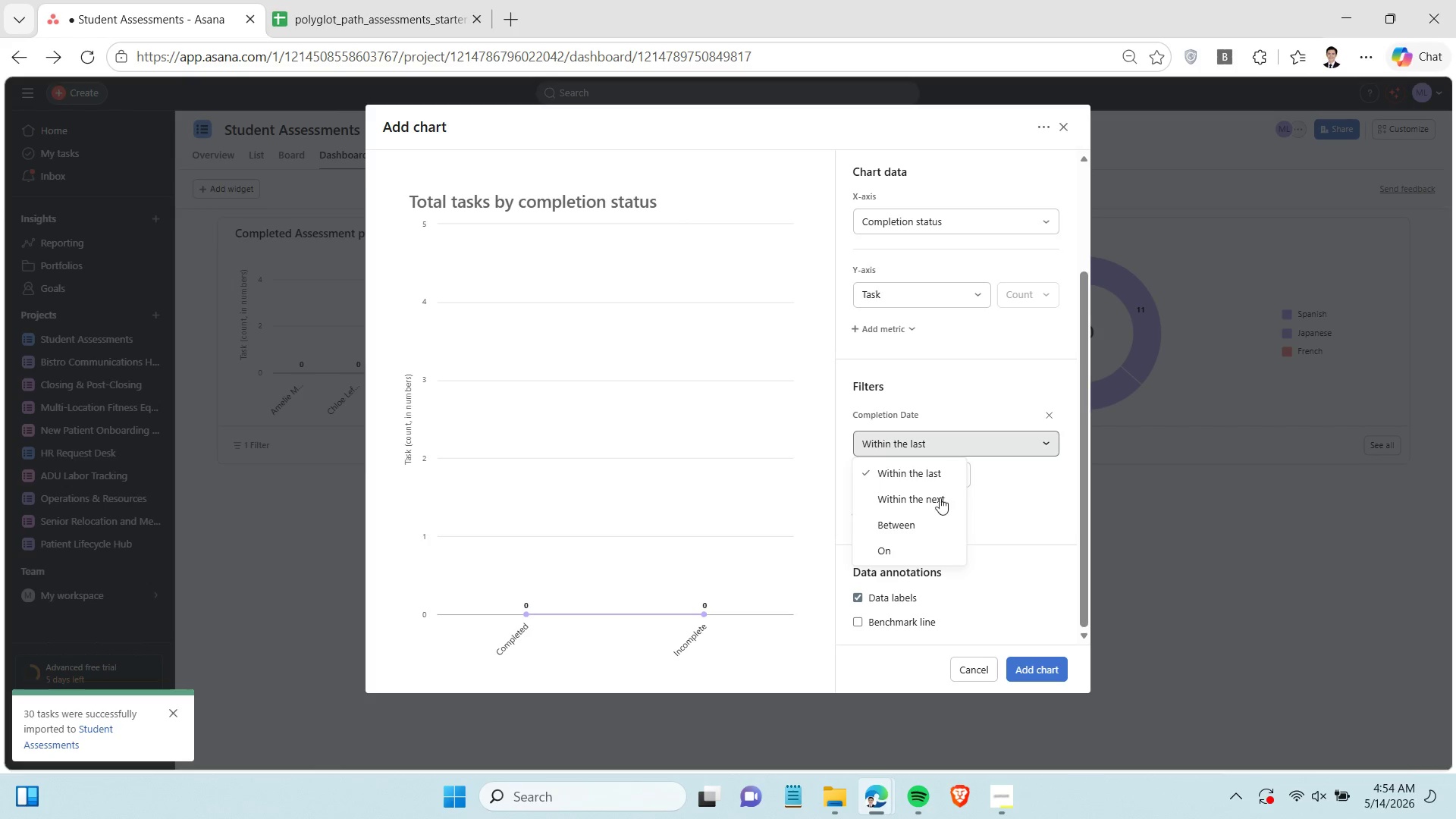 
wait(41.42)
 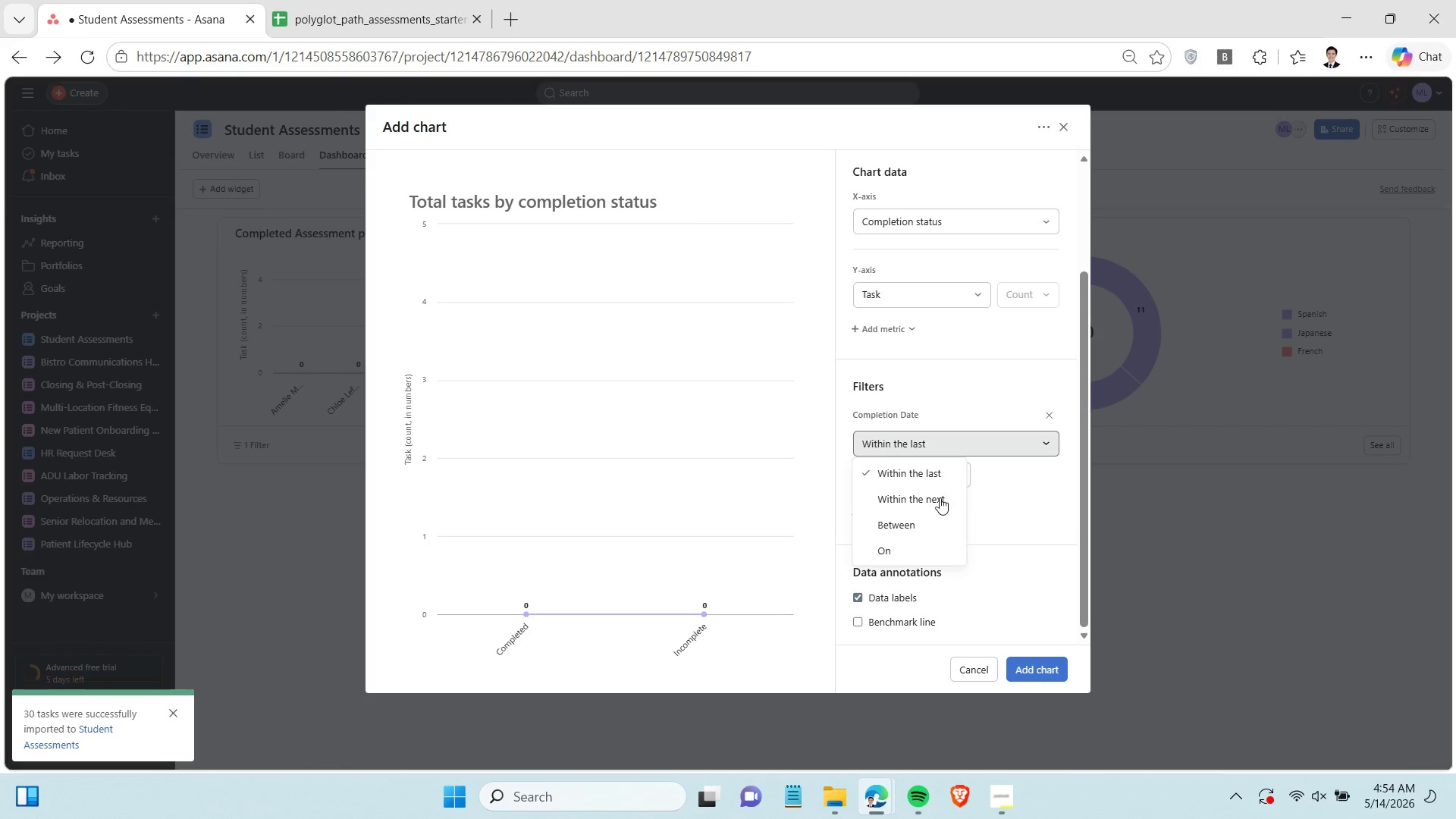 
left_click([918, 356])
 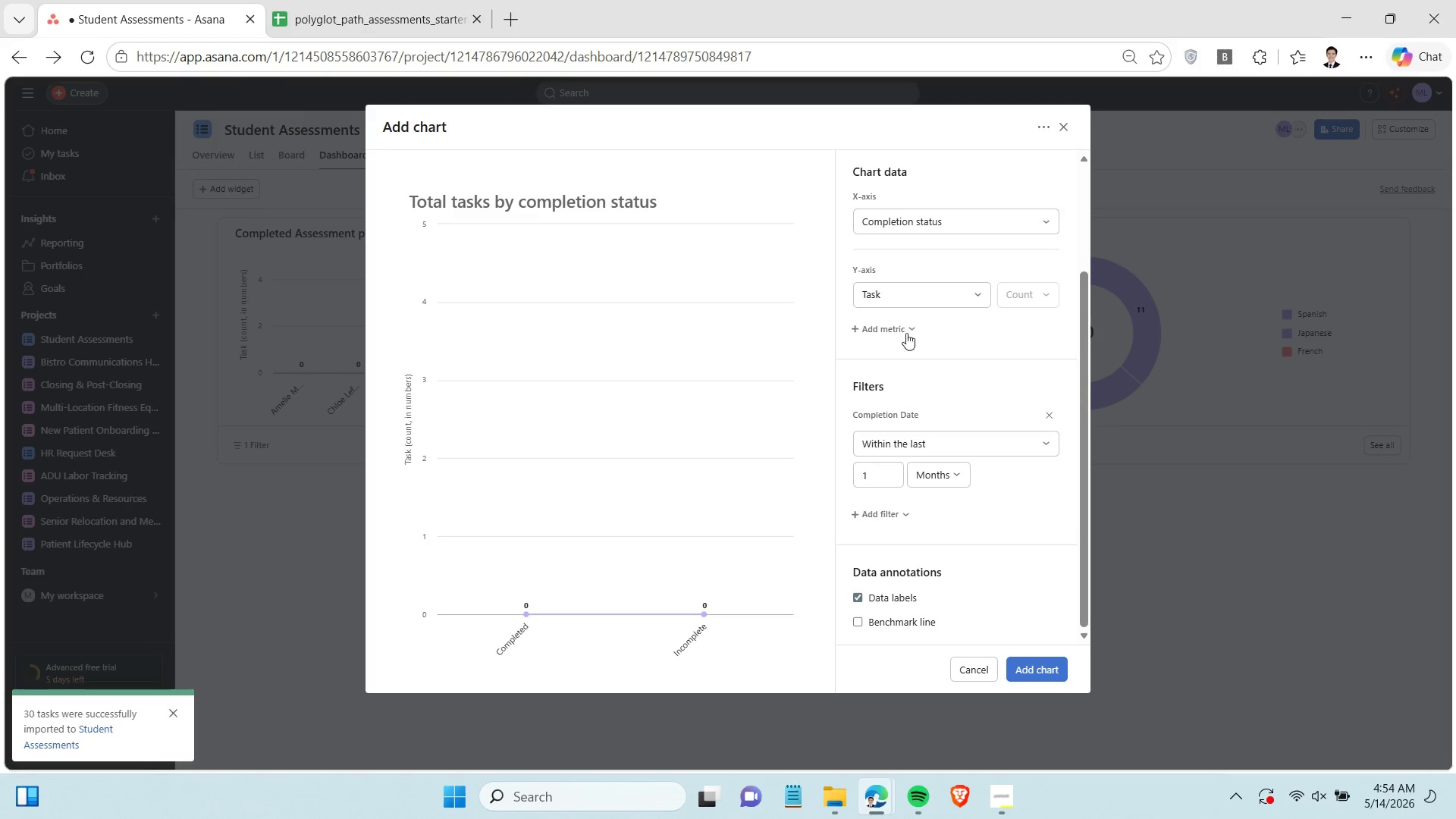 
left_click([899, 331])
 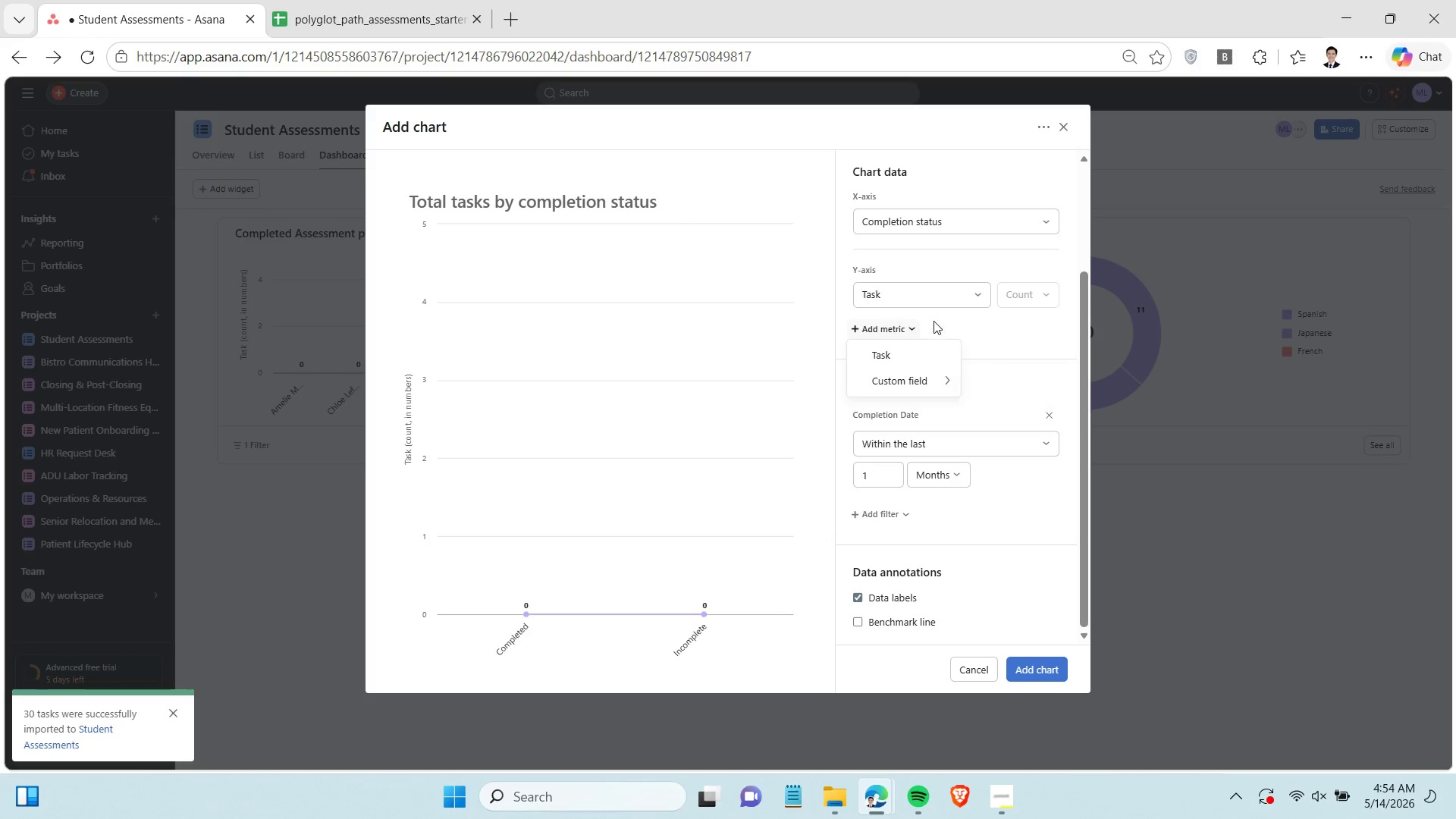 
left_click([958, 321])
 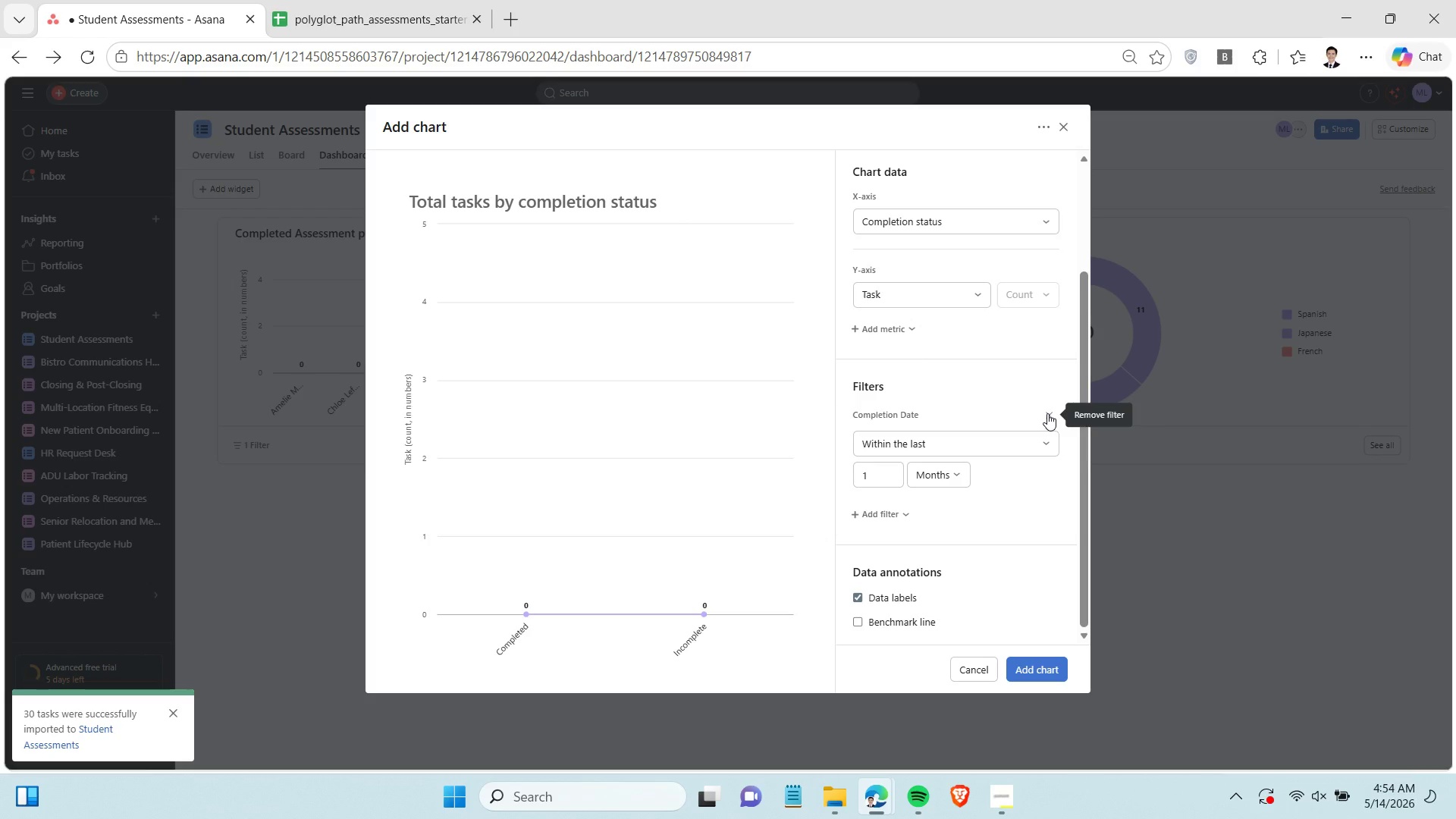 
left_click([1047, 413])
 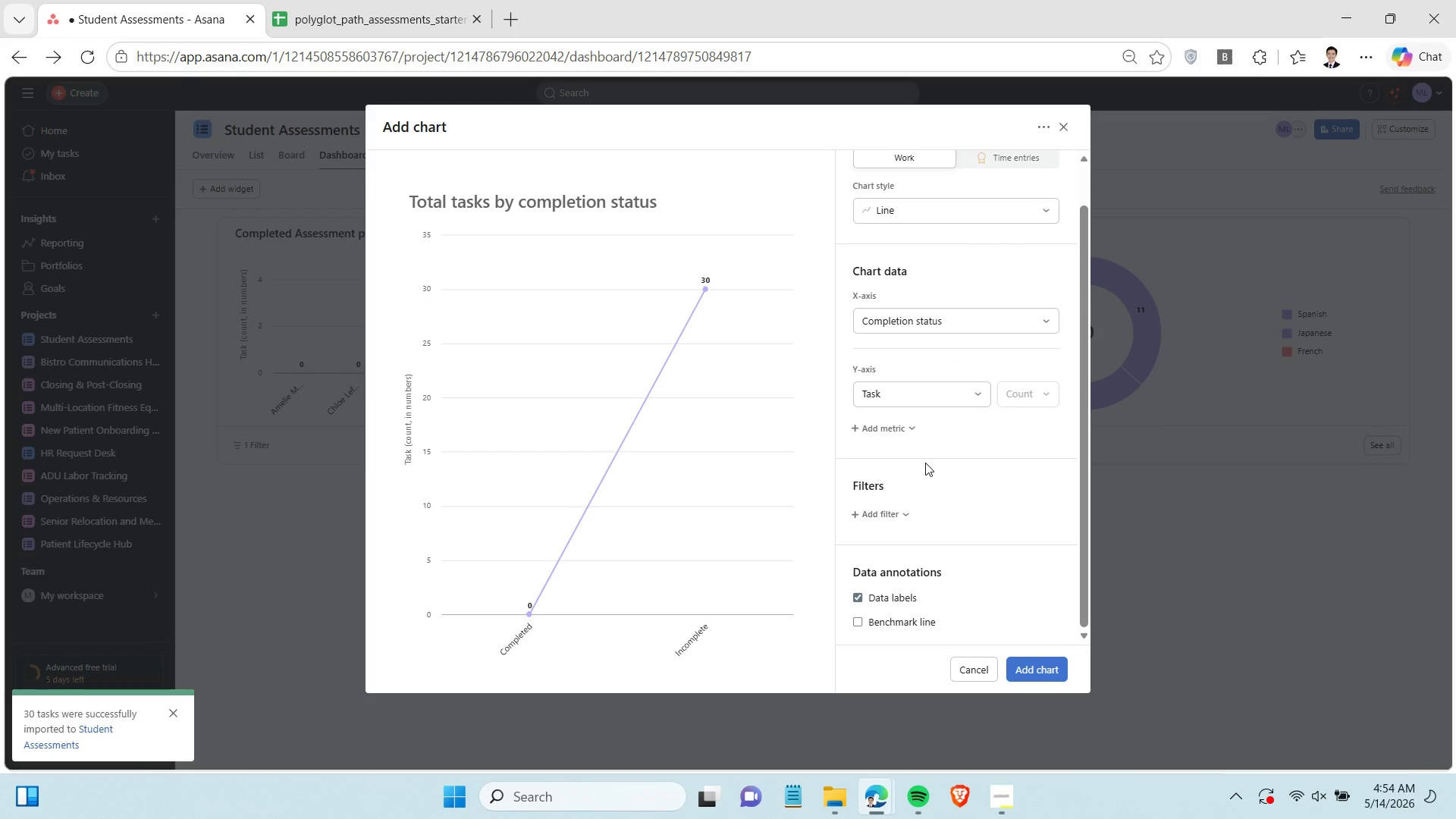 
scroll: coordinate [925, 463], scroll_direction: up, amount: 2.0
 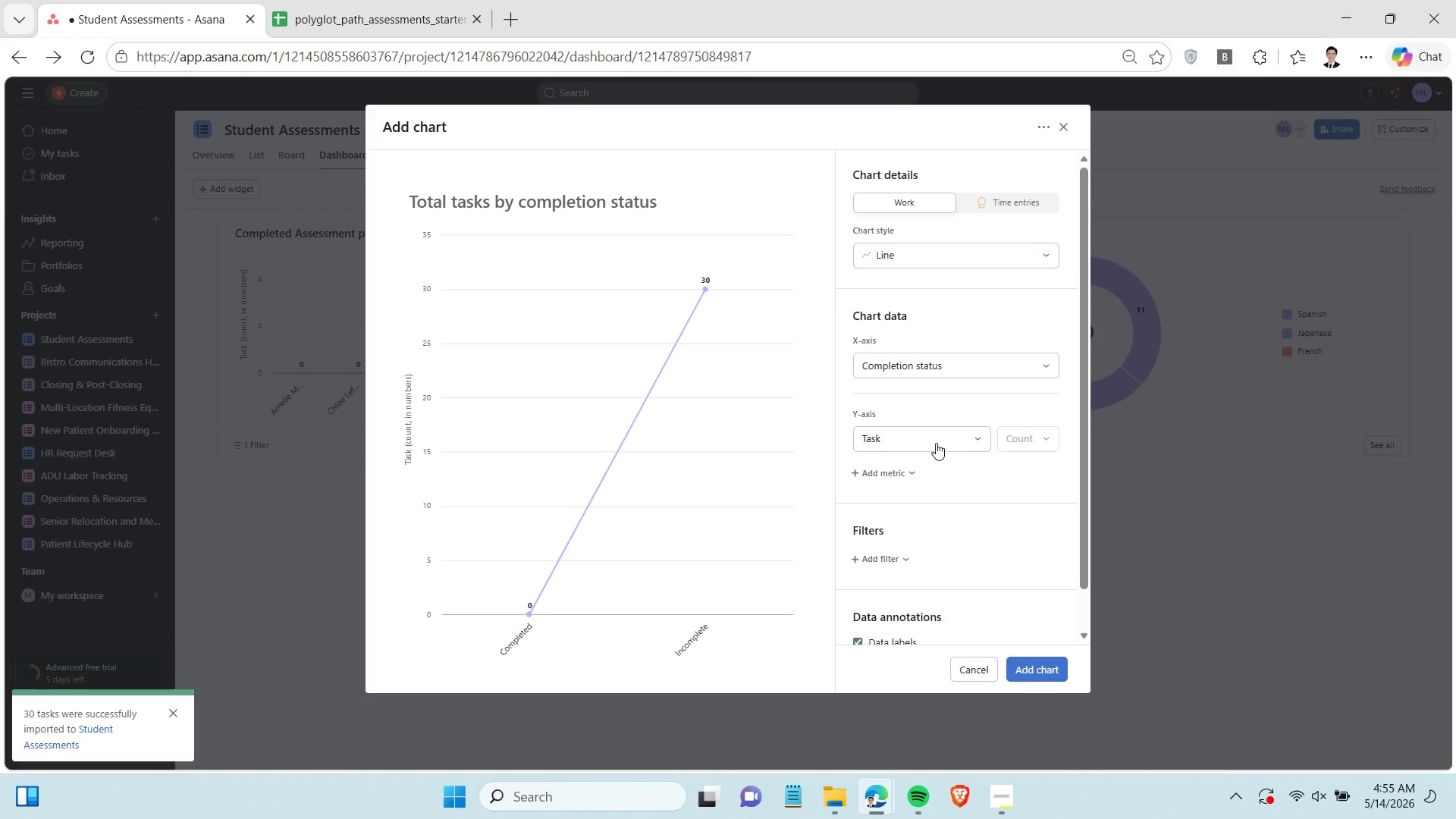 
left_click([940, 440])
 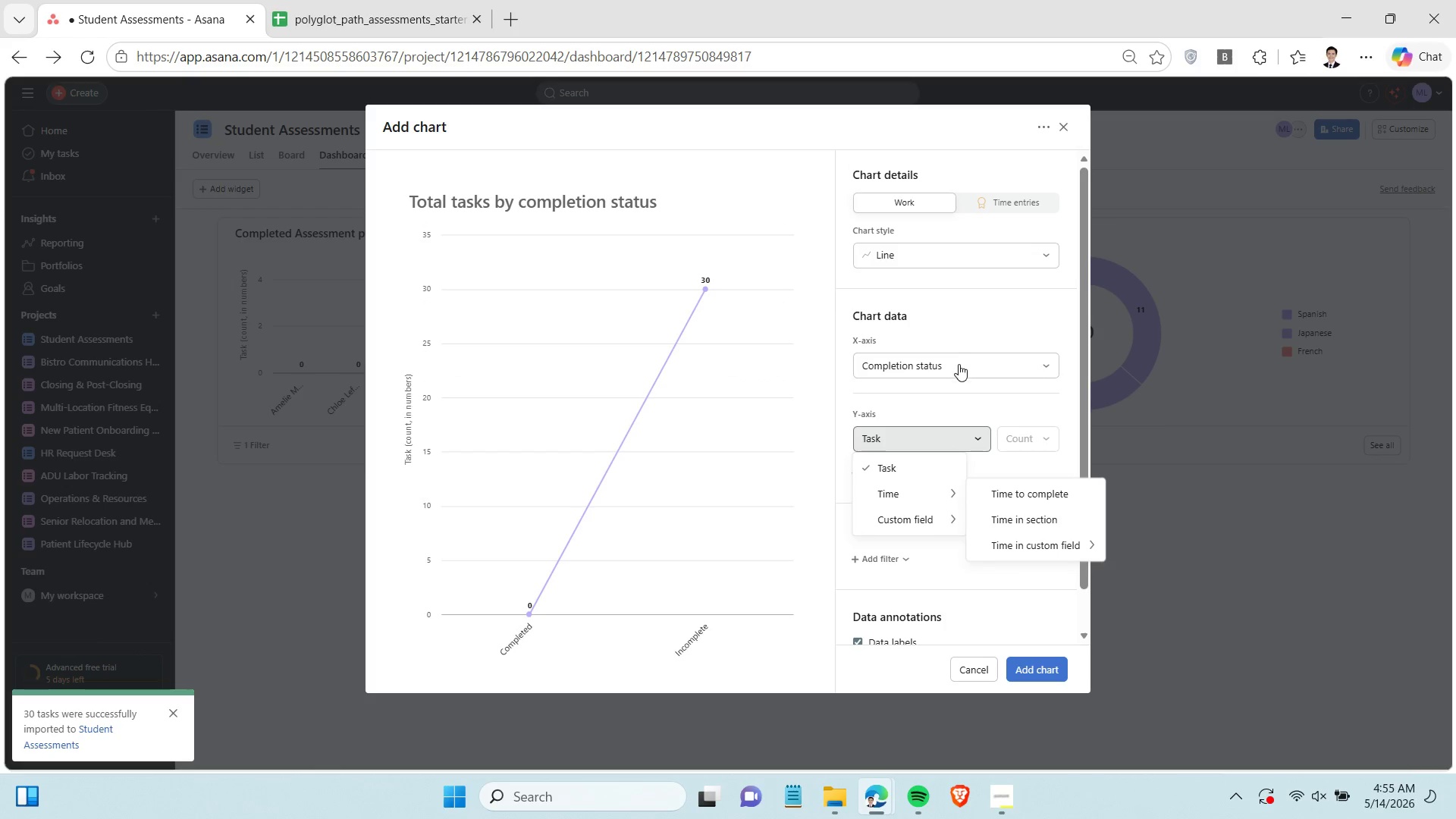 
left_click([966, 368])
 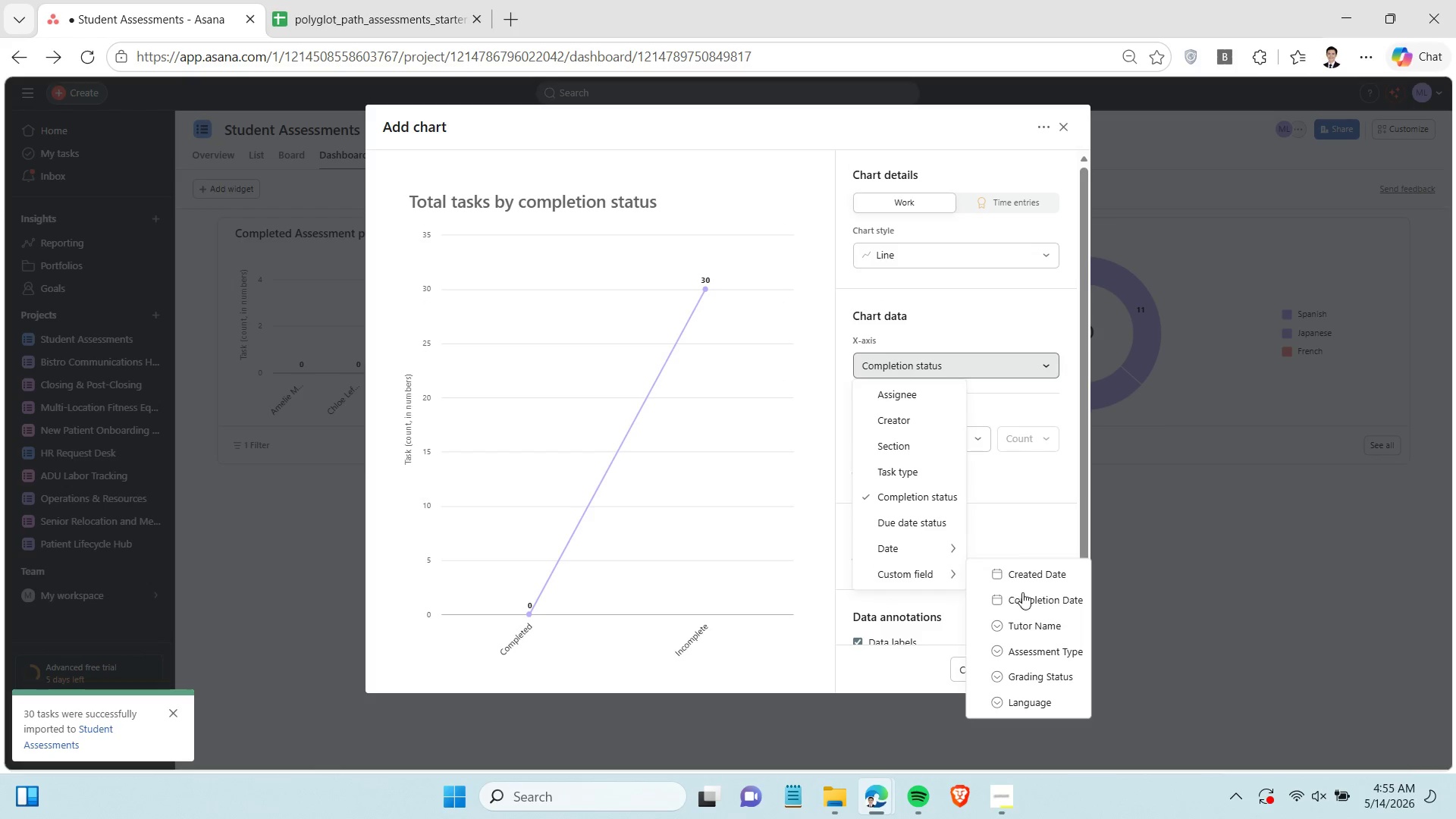 
left_click([1025, 599])
 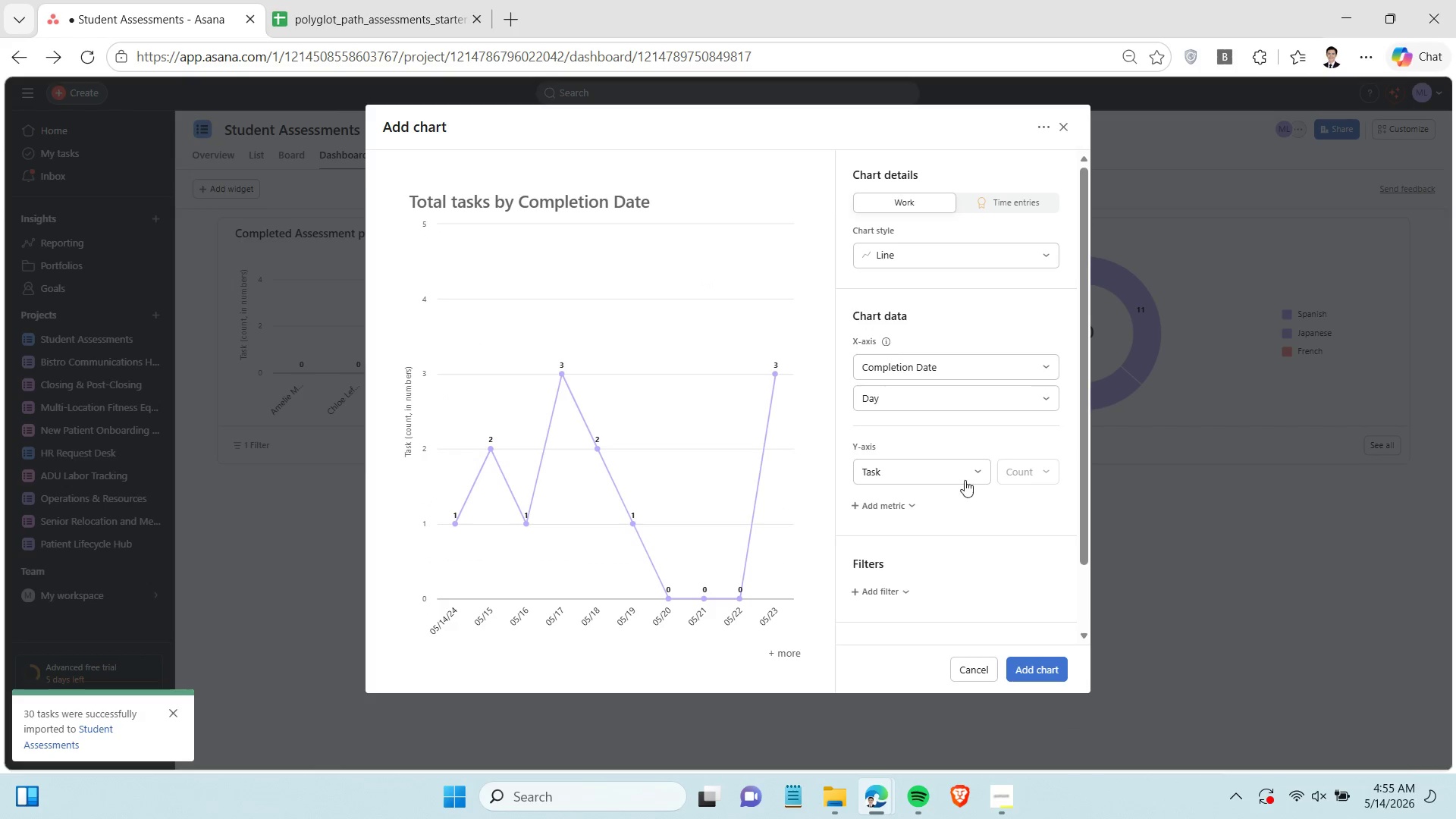 
wait(10.64)
 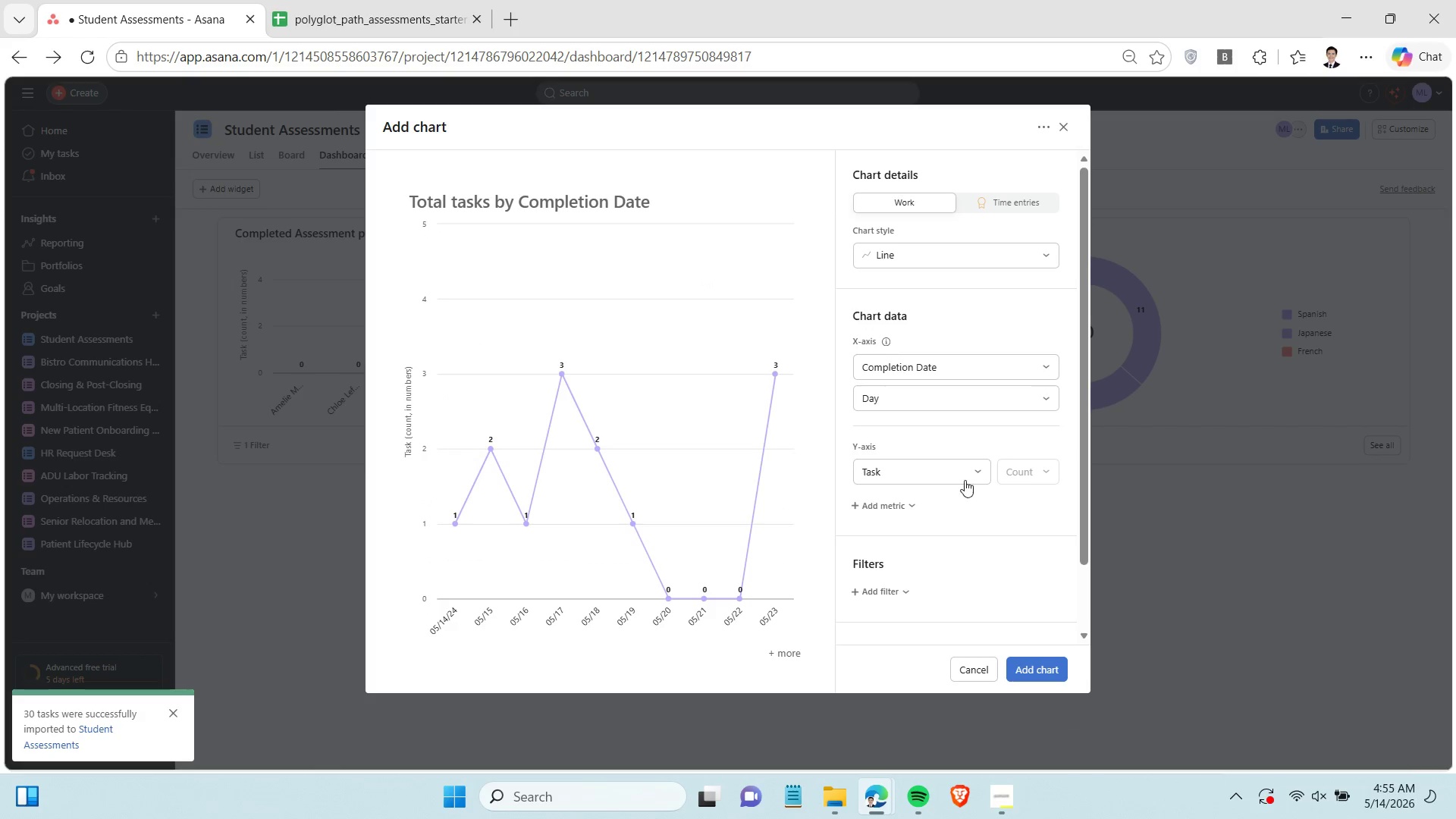 
left_click([960, 472])
 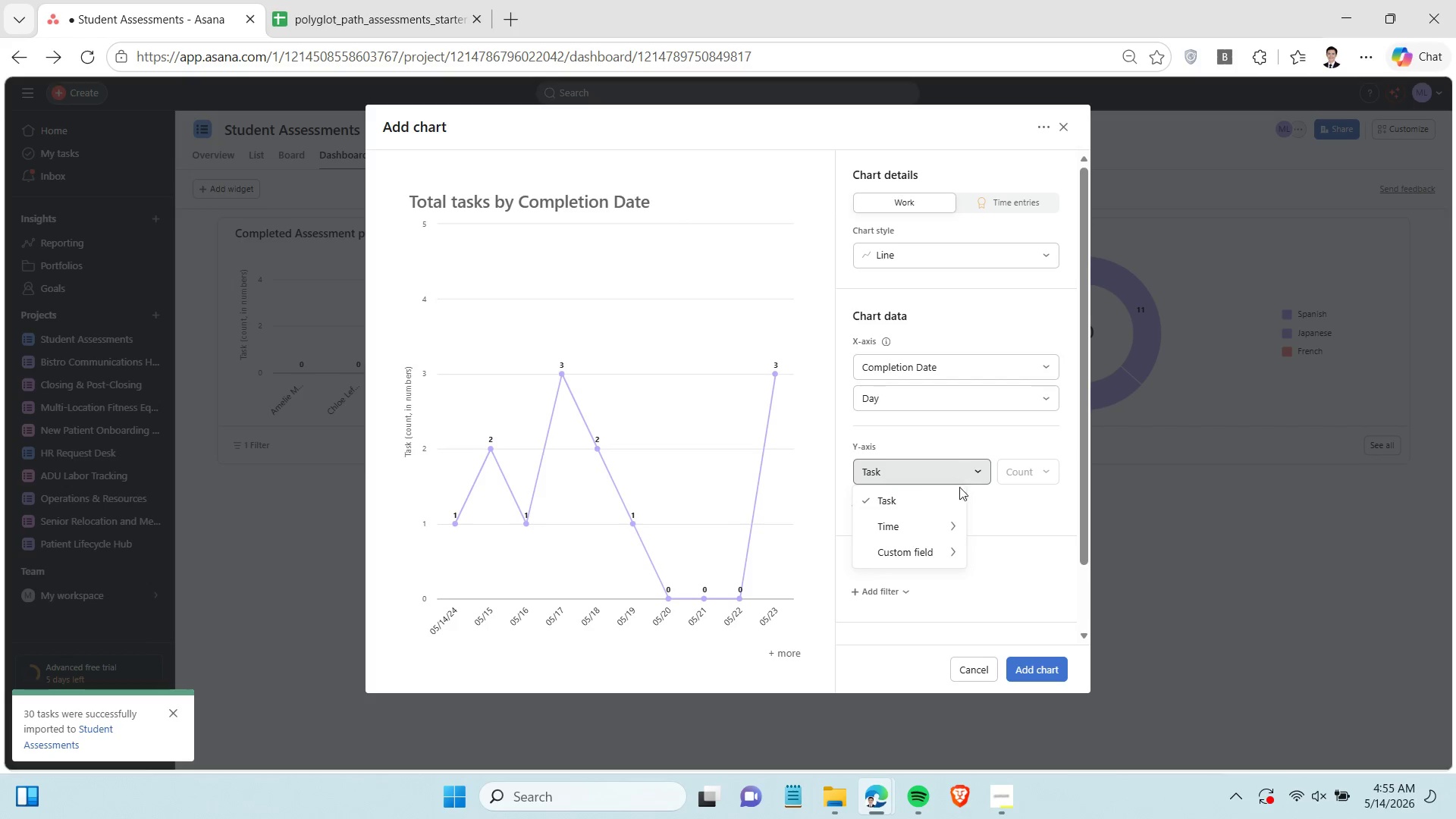 
mouse_move([968, 524])
 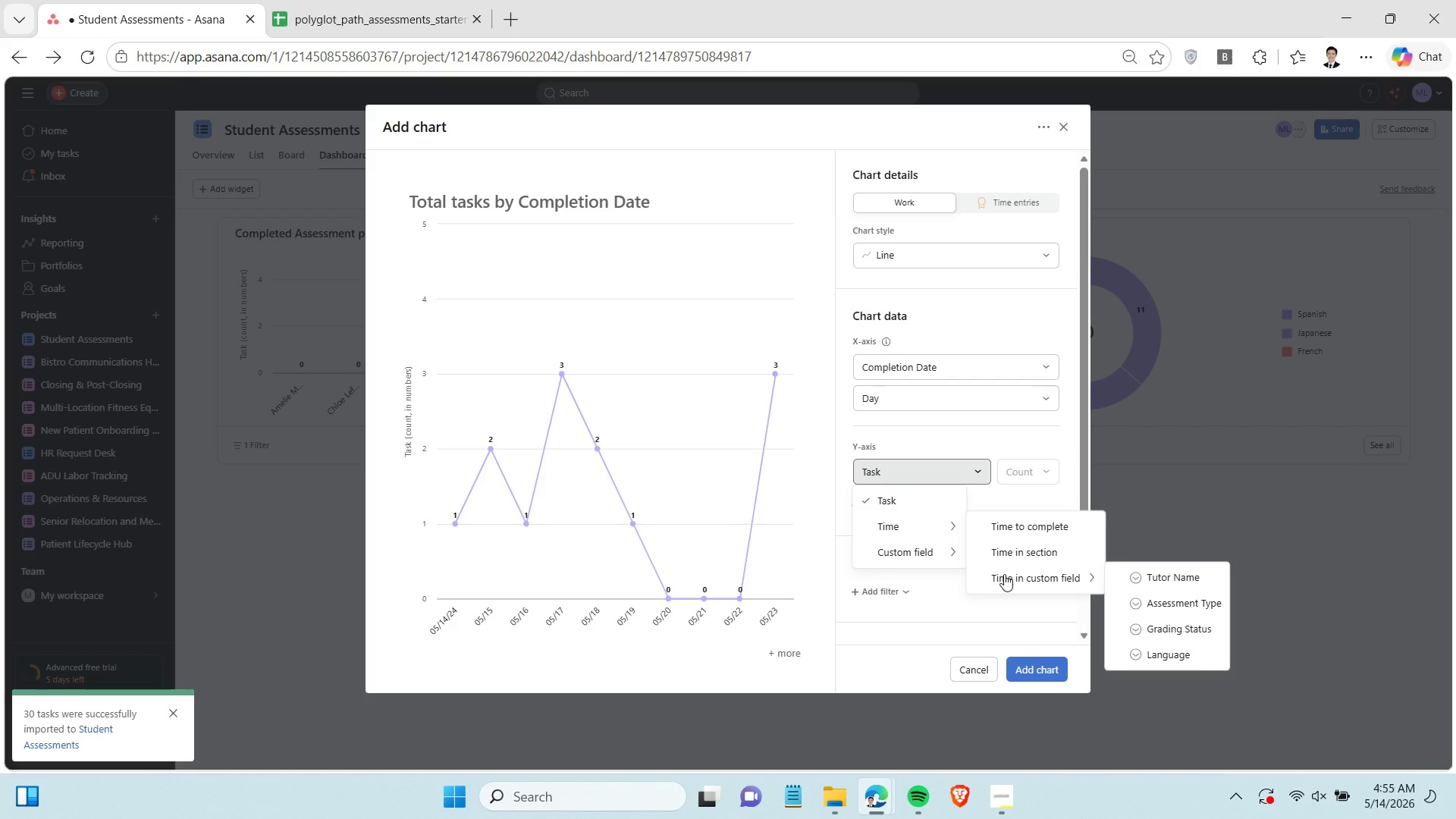 
left_click([897, 590])
 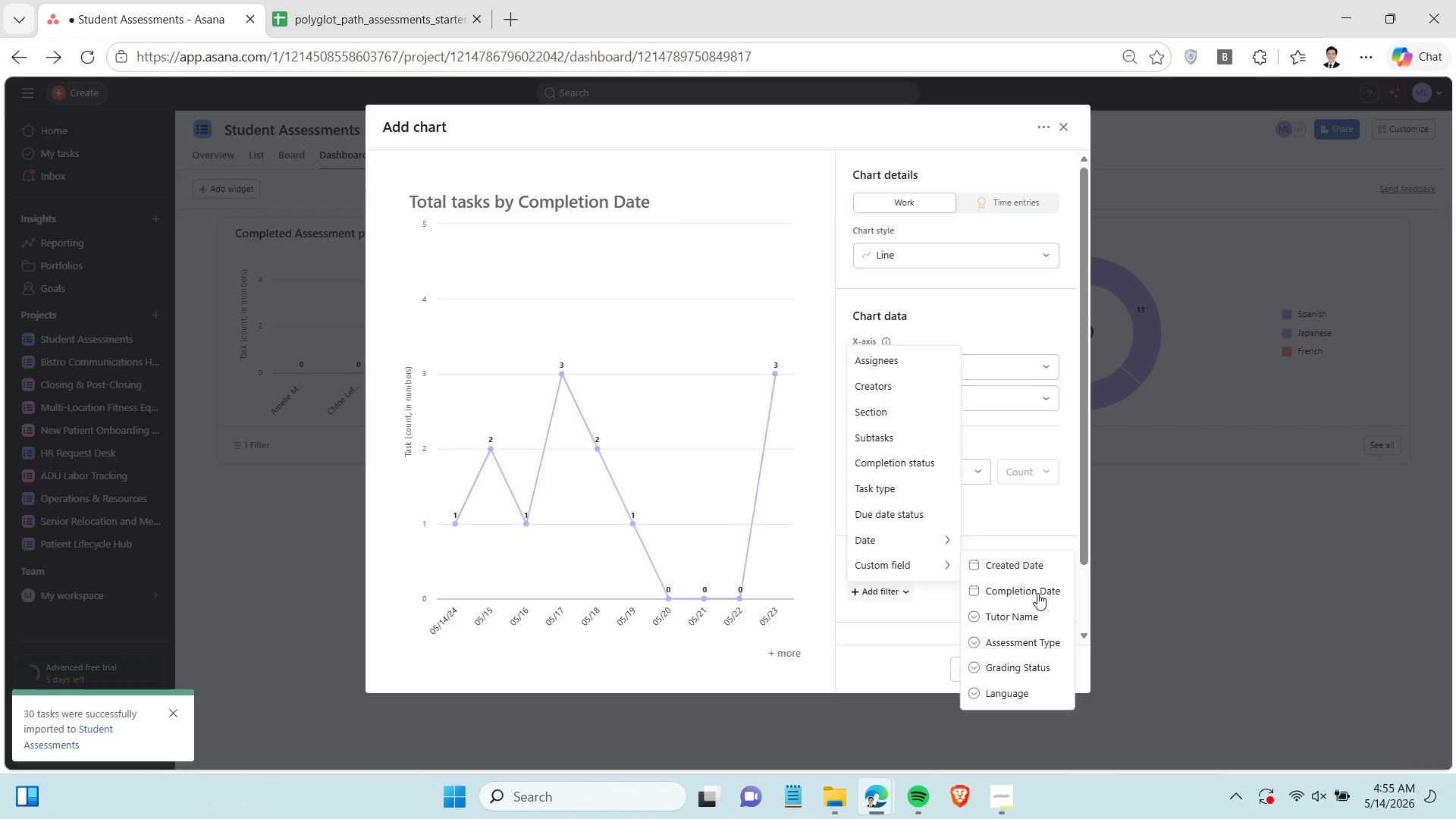 
wait(6.08)
 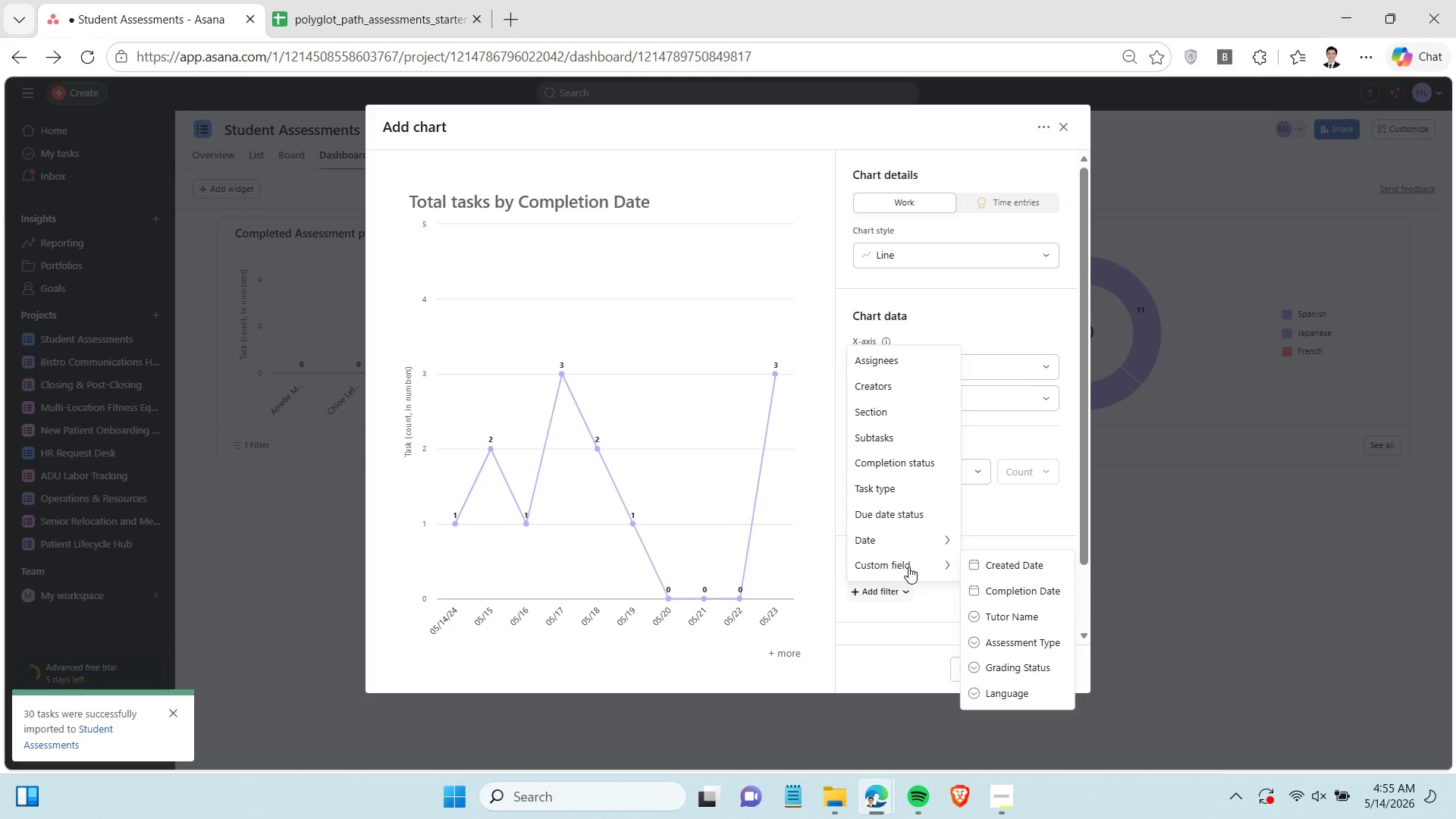 
left_click([1037, 593])
 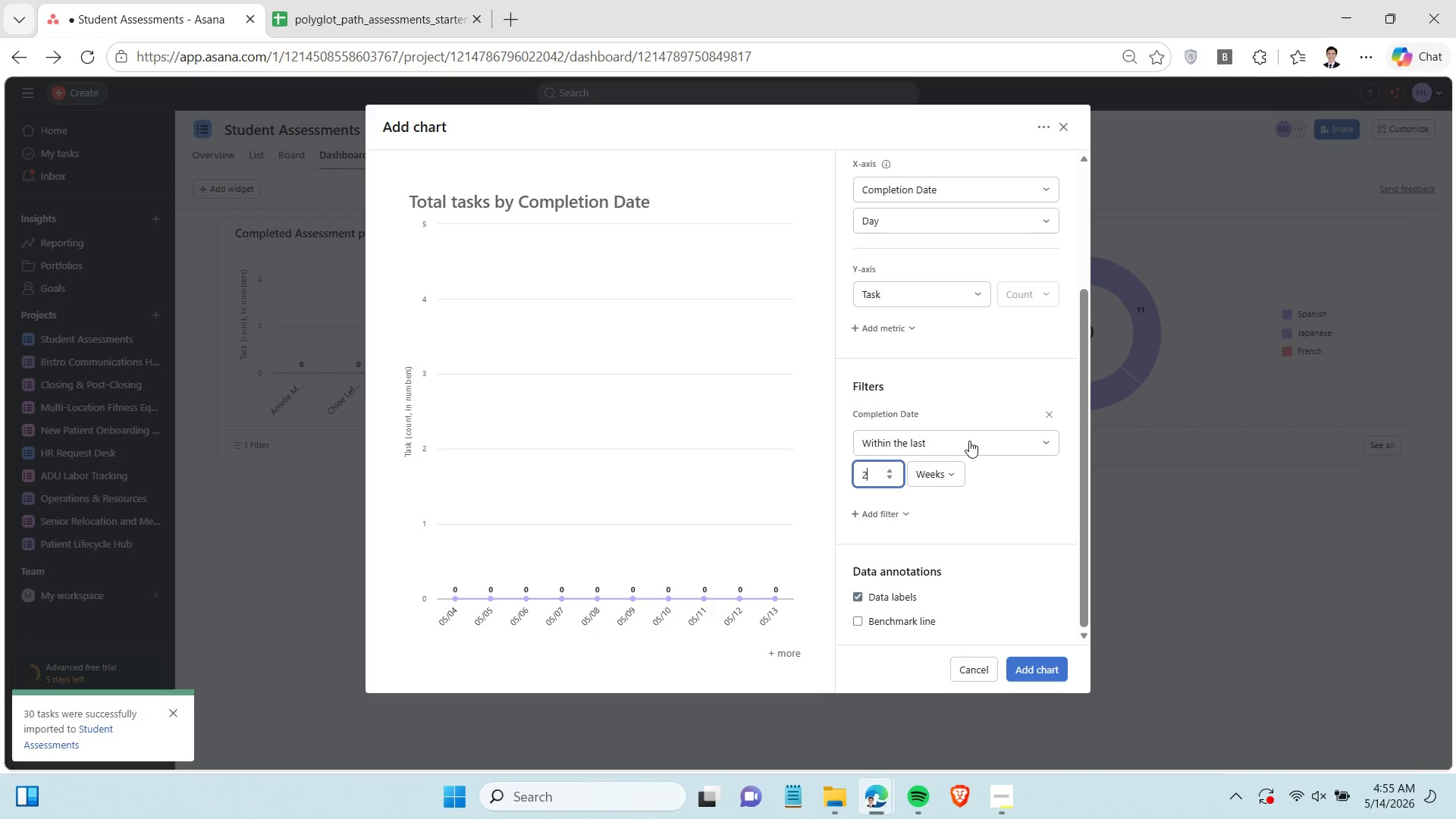 
left_click([1046, 416])
 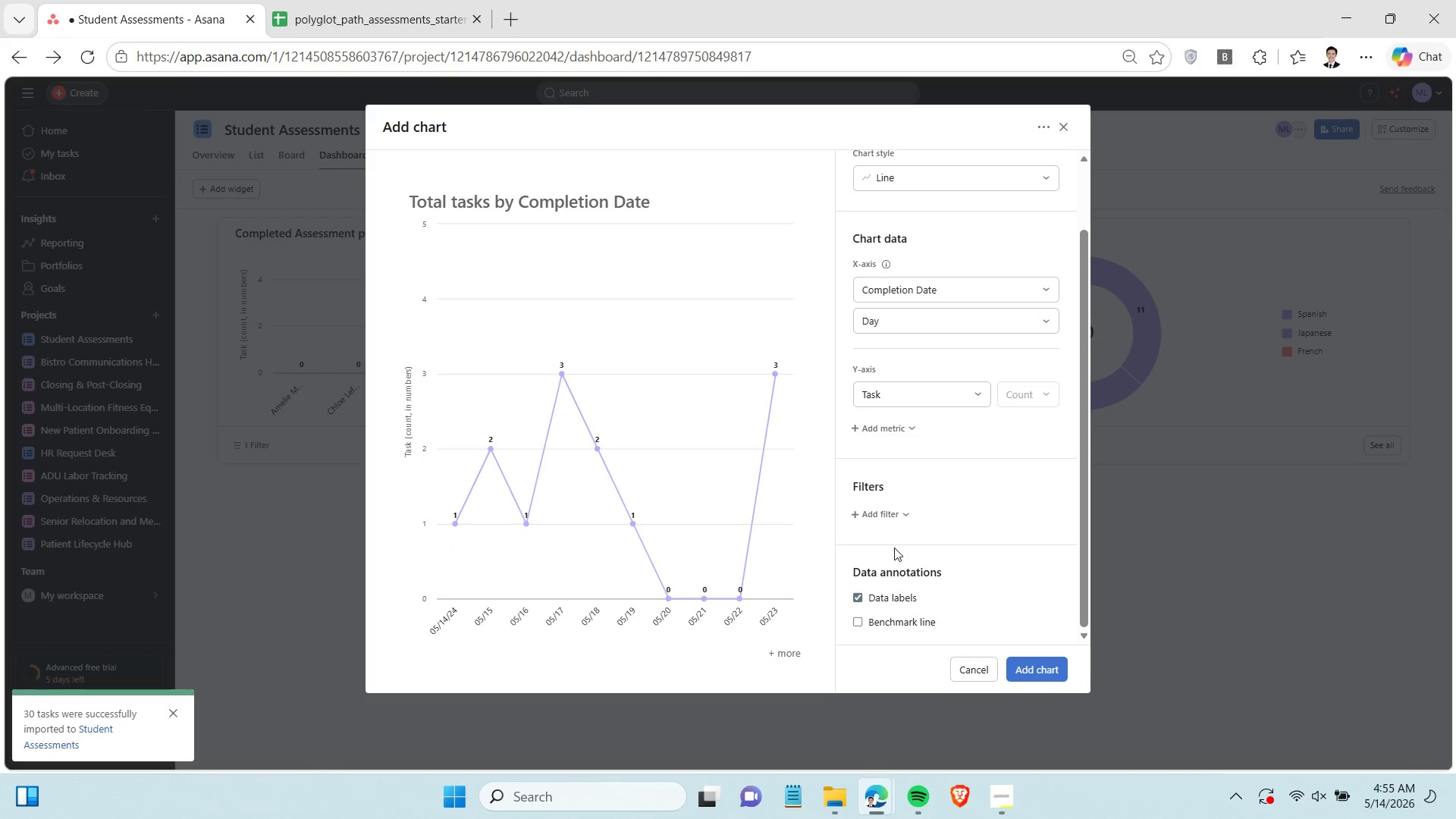 
scroll: coordinate [896, 546], scroll_direction: down, amount: 1.0
 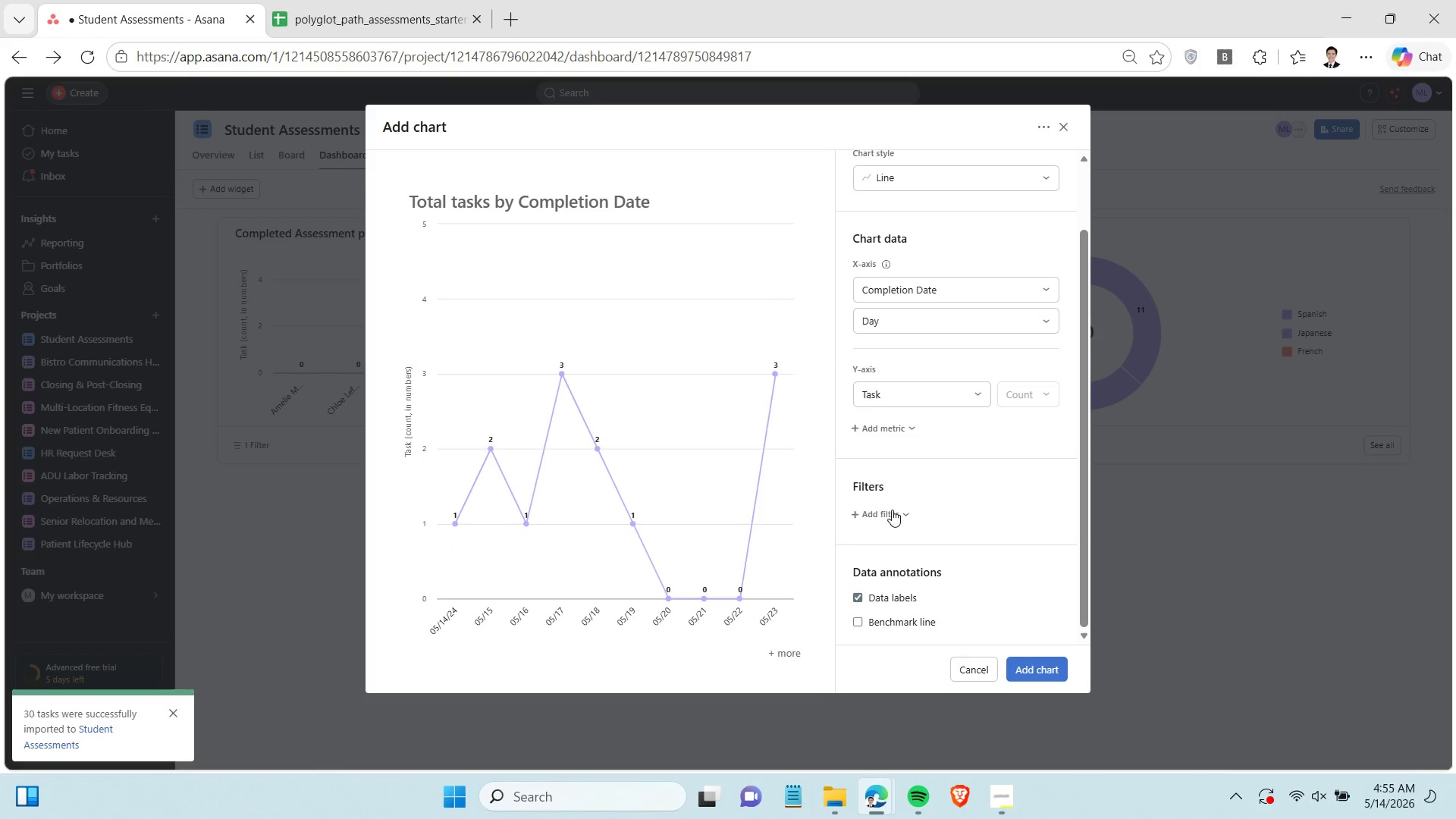 
left_click([892, 510])
 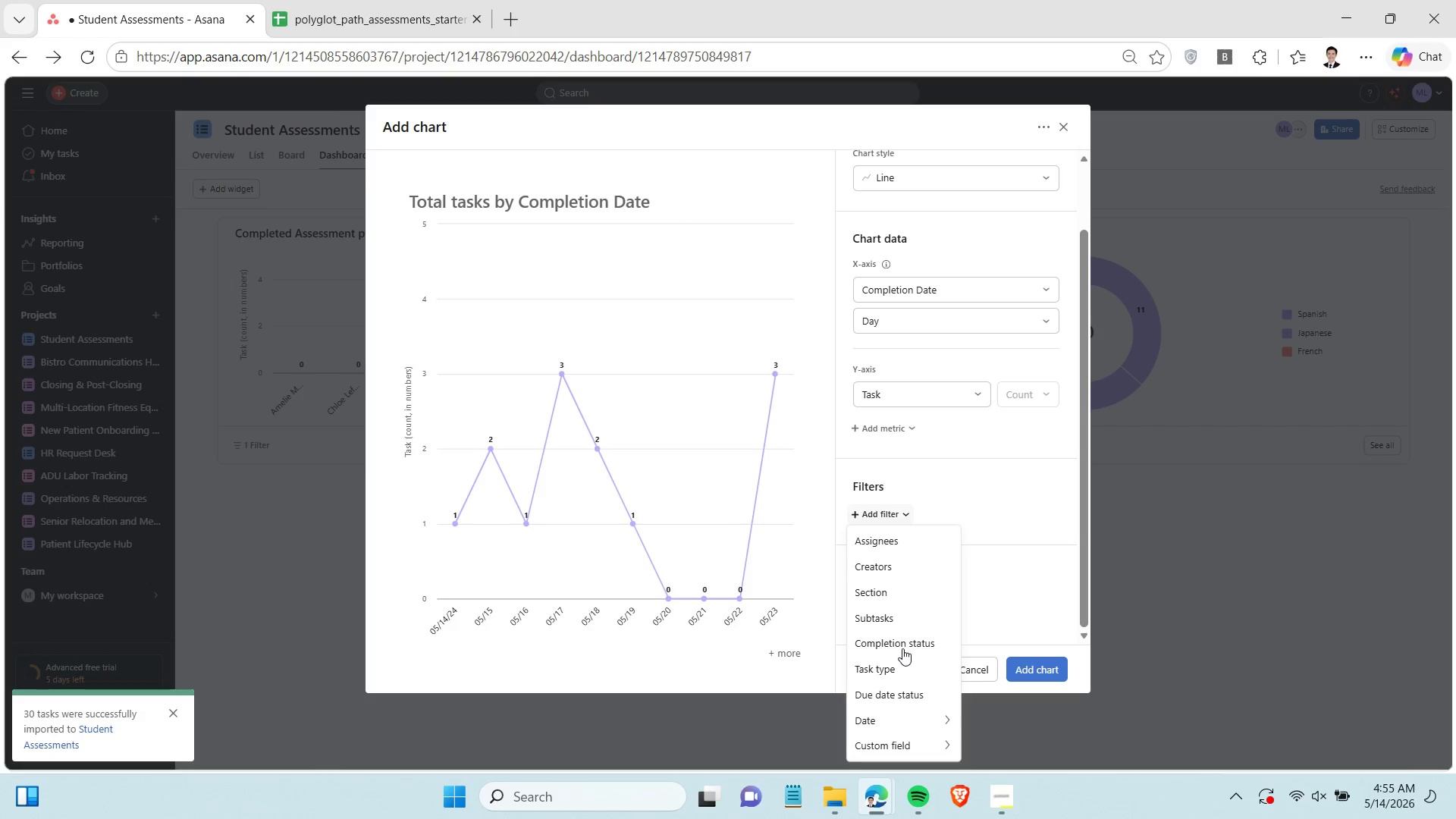 
left_click([903, 645])
 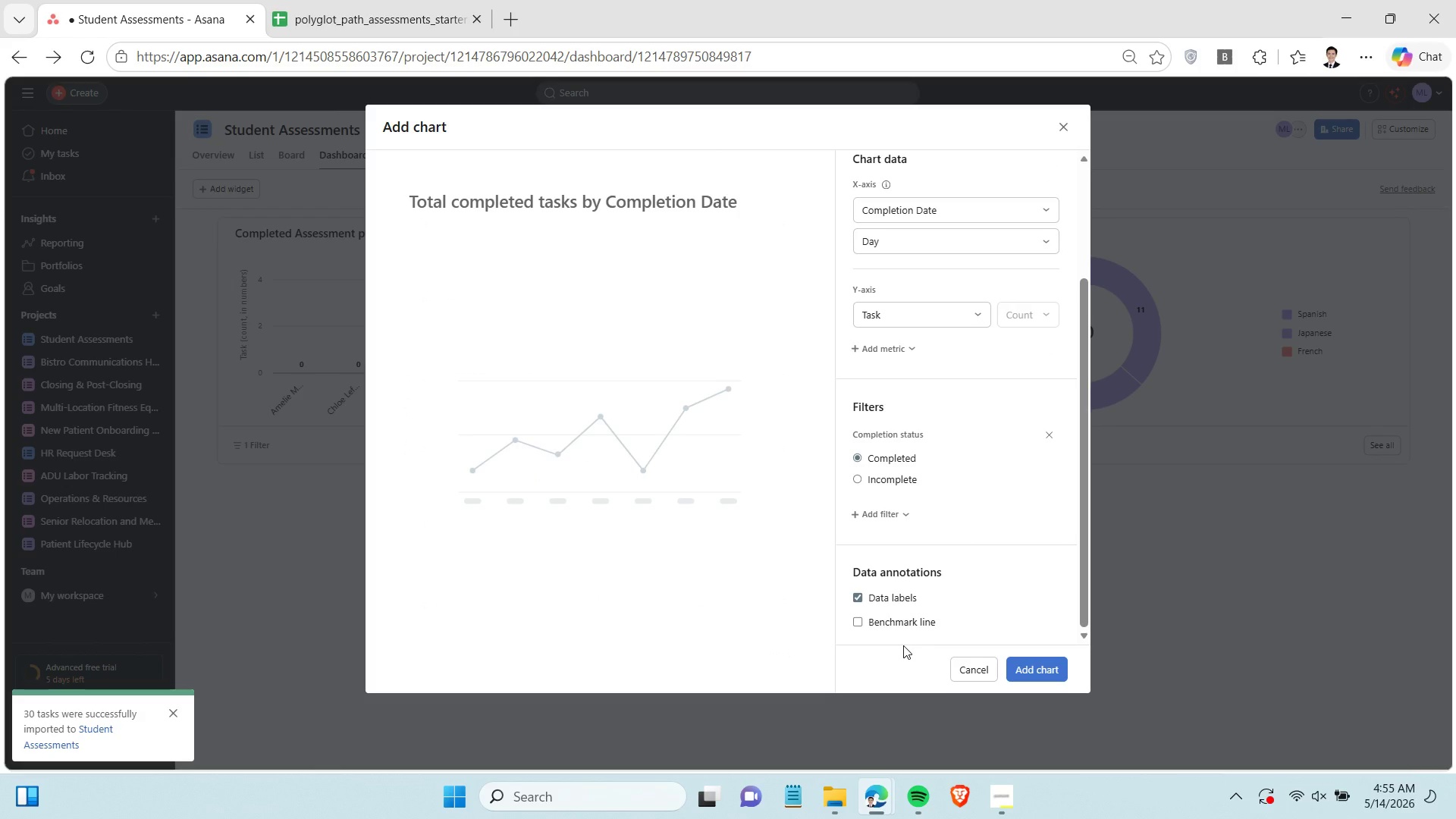 
scroll: coordinate [918, 589], scroll_direction: up, amount: 2.0
 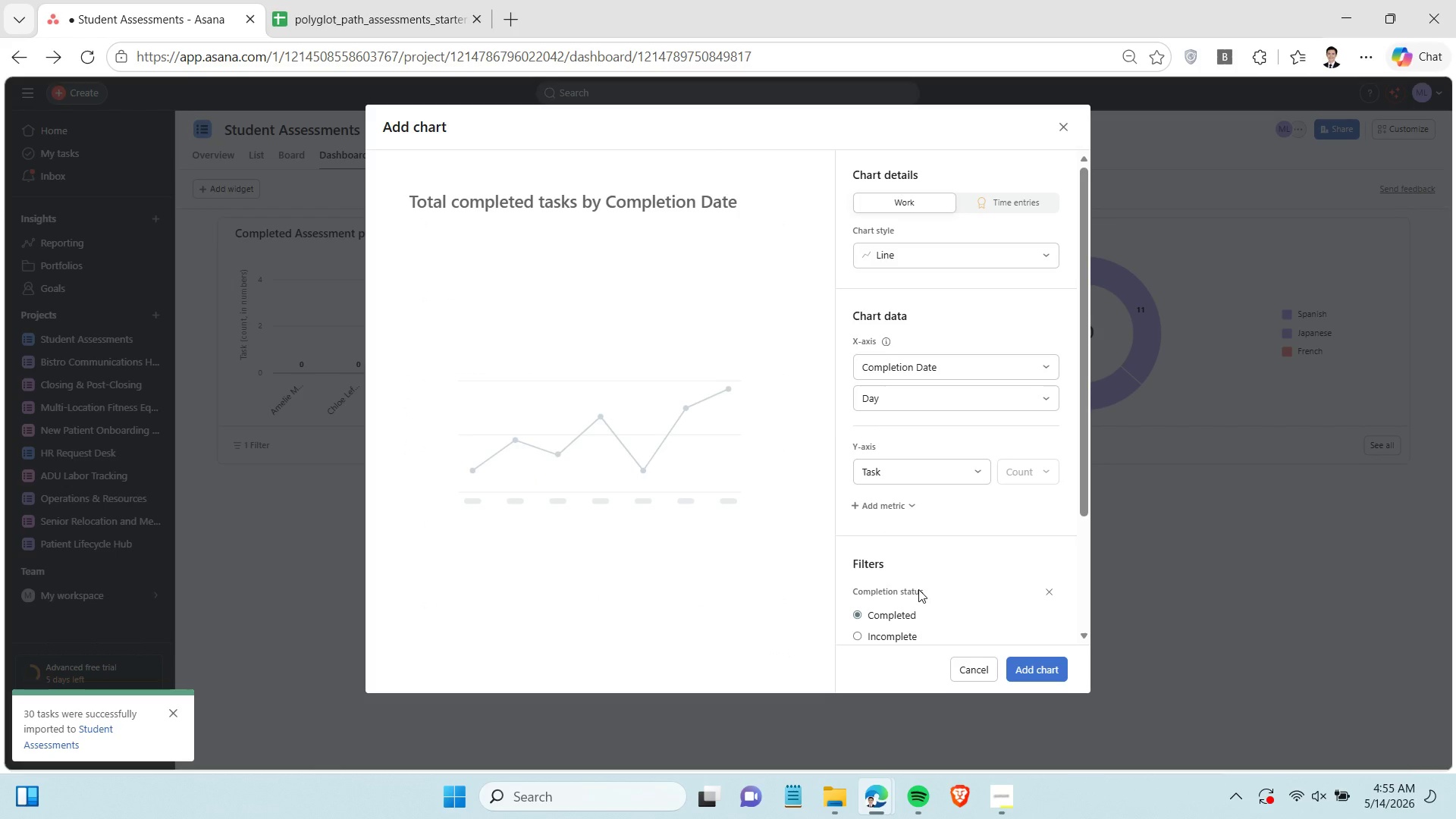 
scroll: coordinate [918, 589], scroll_direction: down, amount: 3.0
 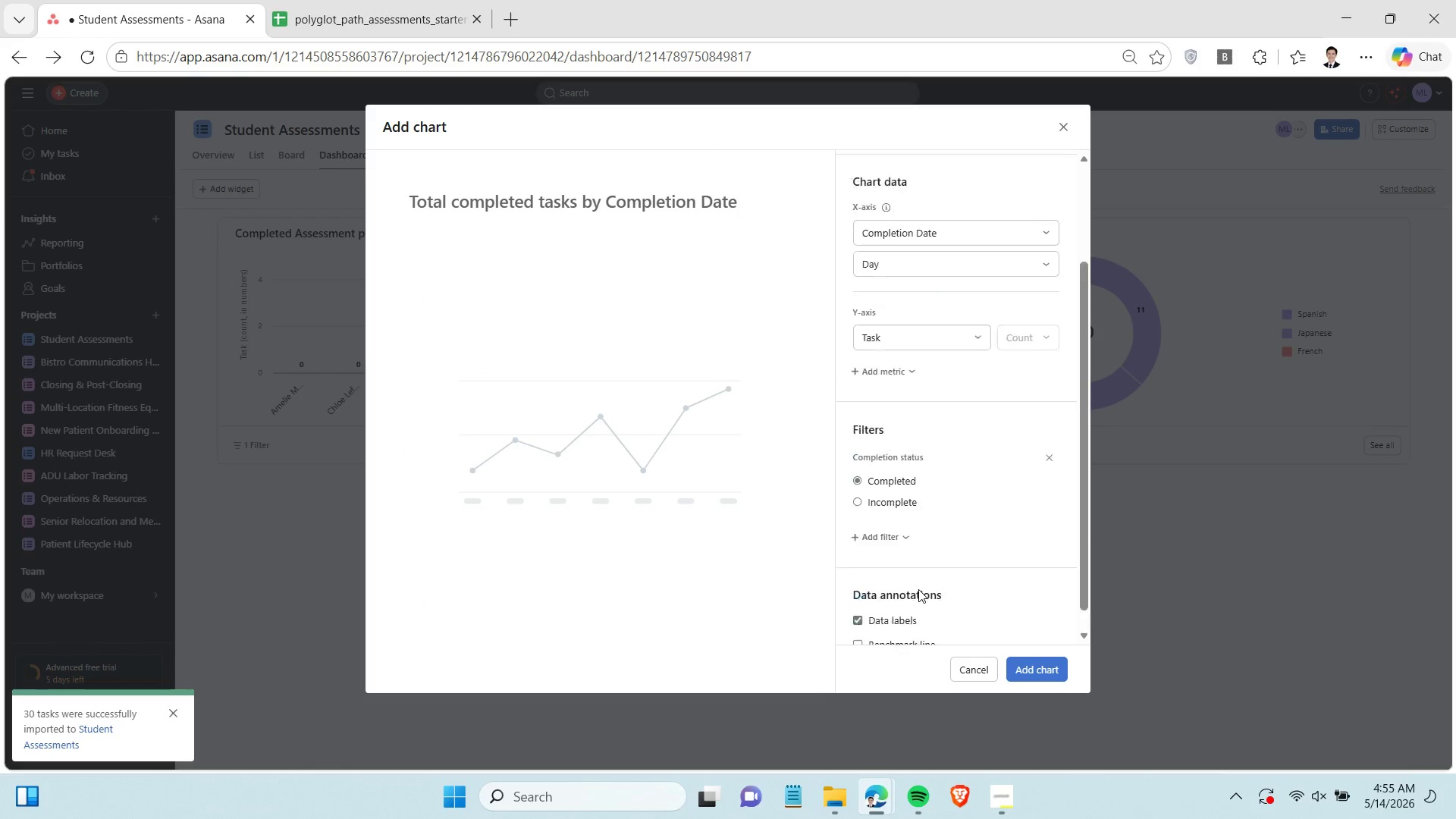 
scroll: coordinate [918, 589], scroll_direction: up, amount: 2.0
 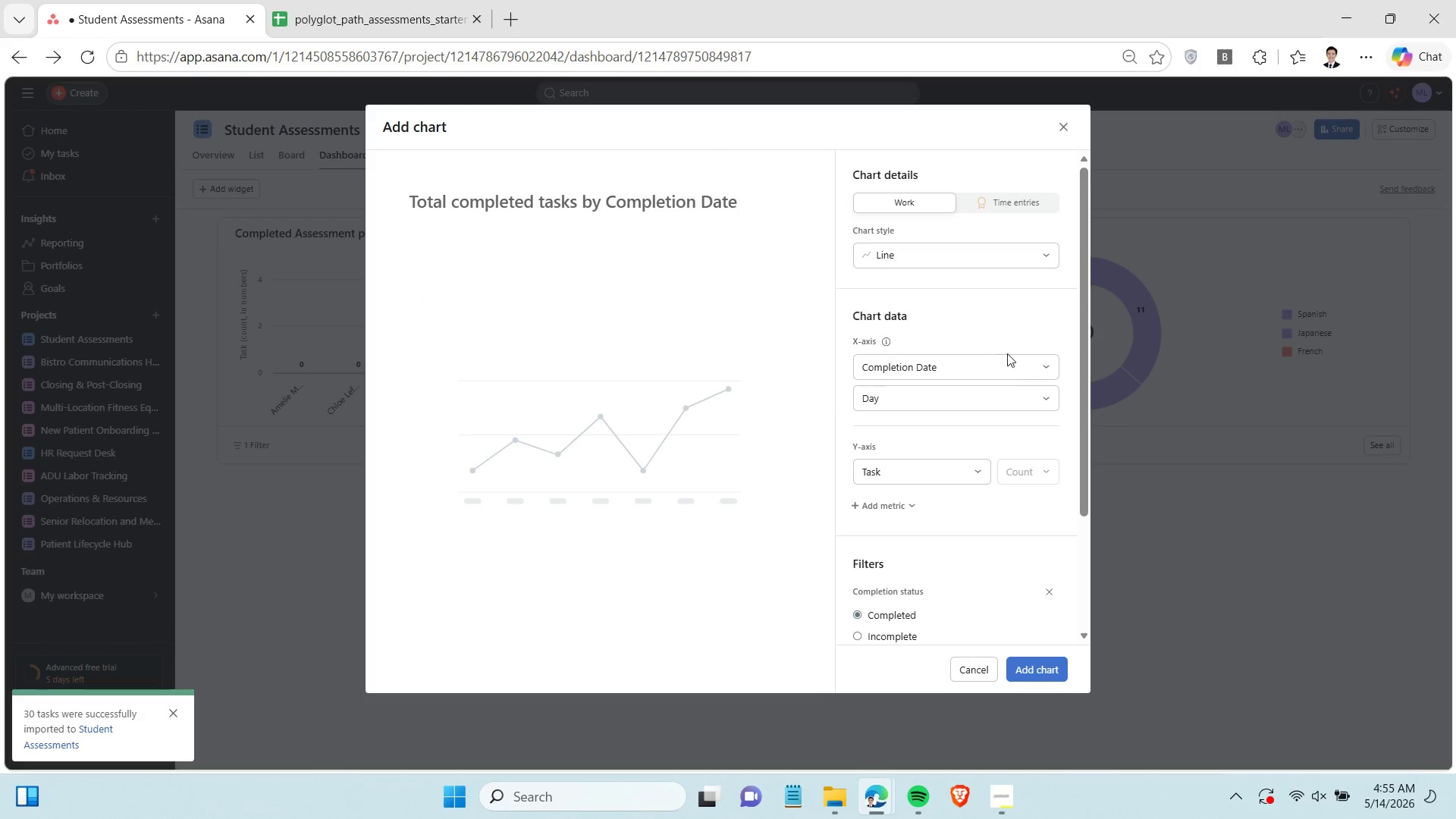 
left_click([988, 375])
 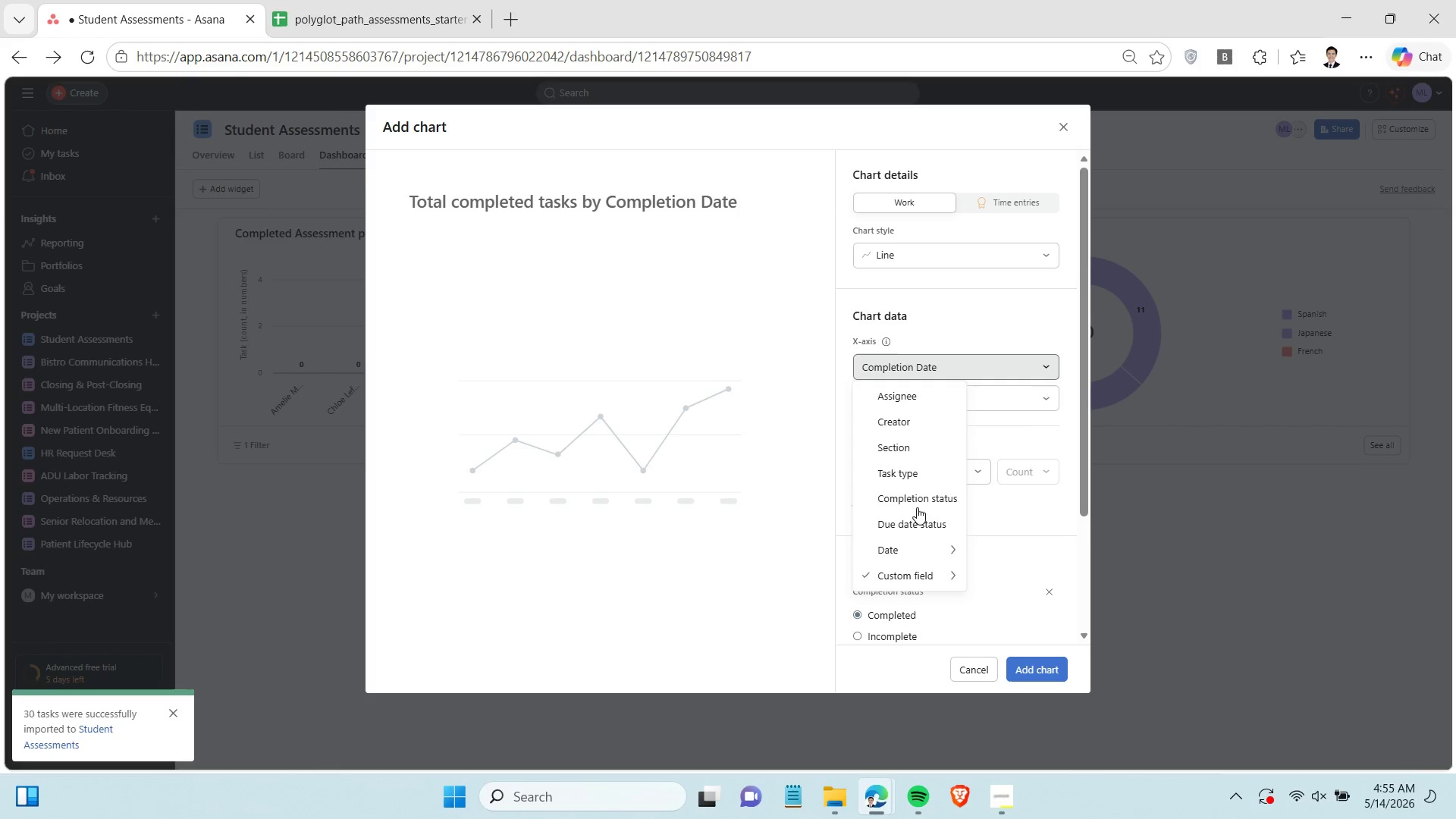 
left_click([917, 502])
 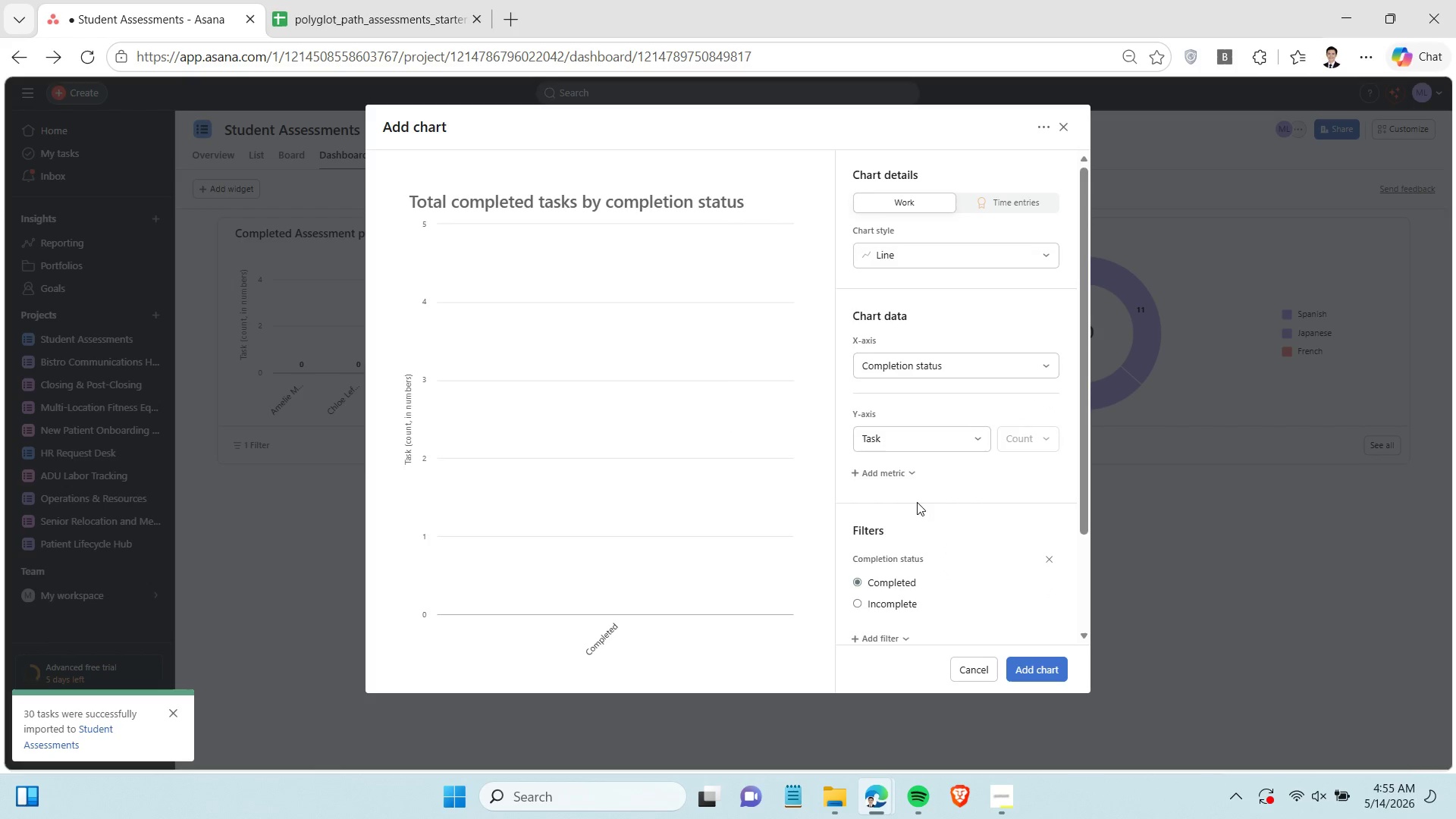 
scroll: coordinate [917, 502], scroll_direction: down, amount: 4.0
 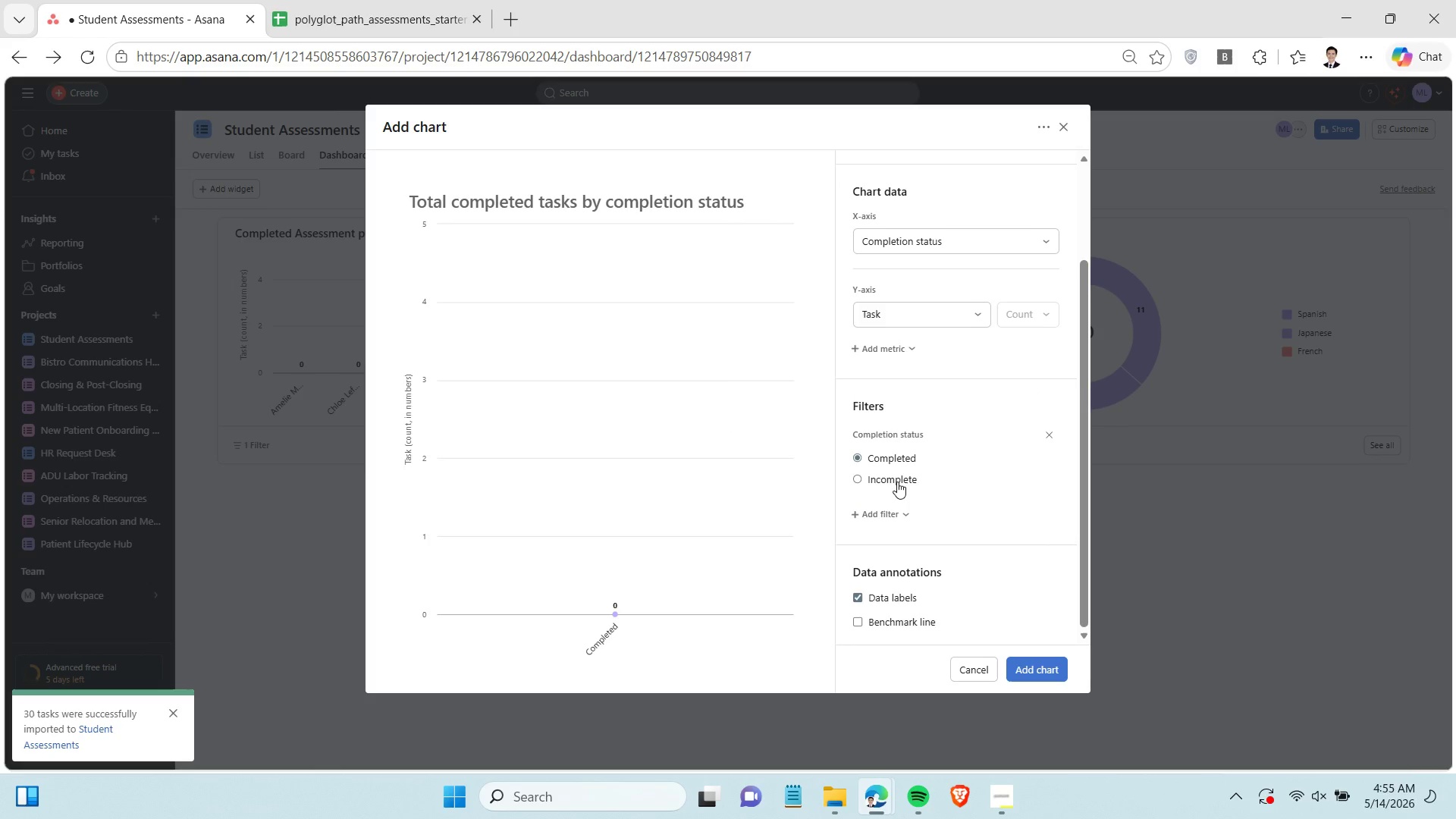 
scroll: coordinate [897, 482], scroll_direction: up, amount: 2.0
 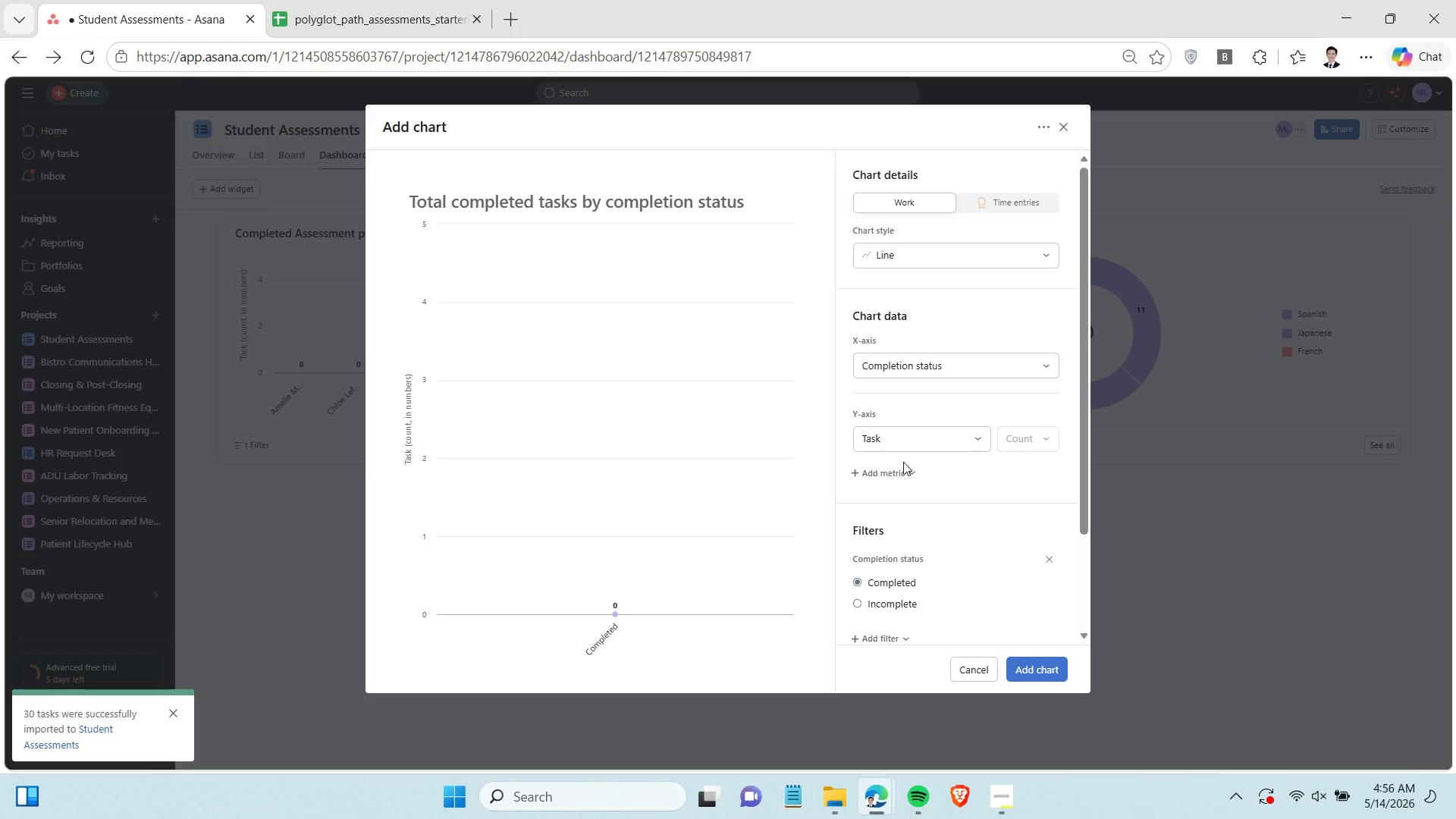 
wait(16.35)
 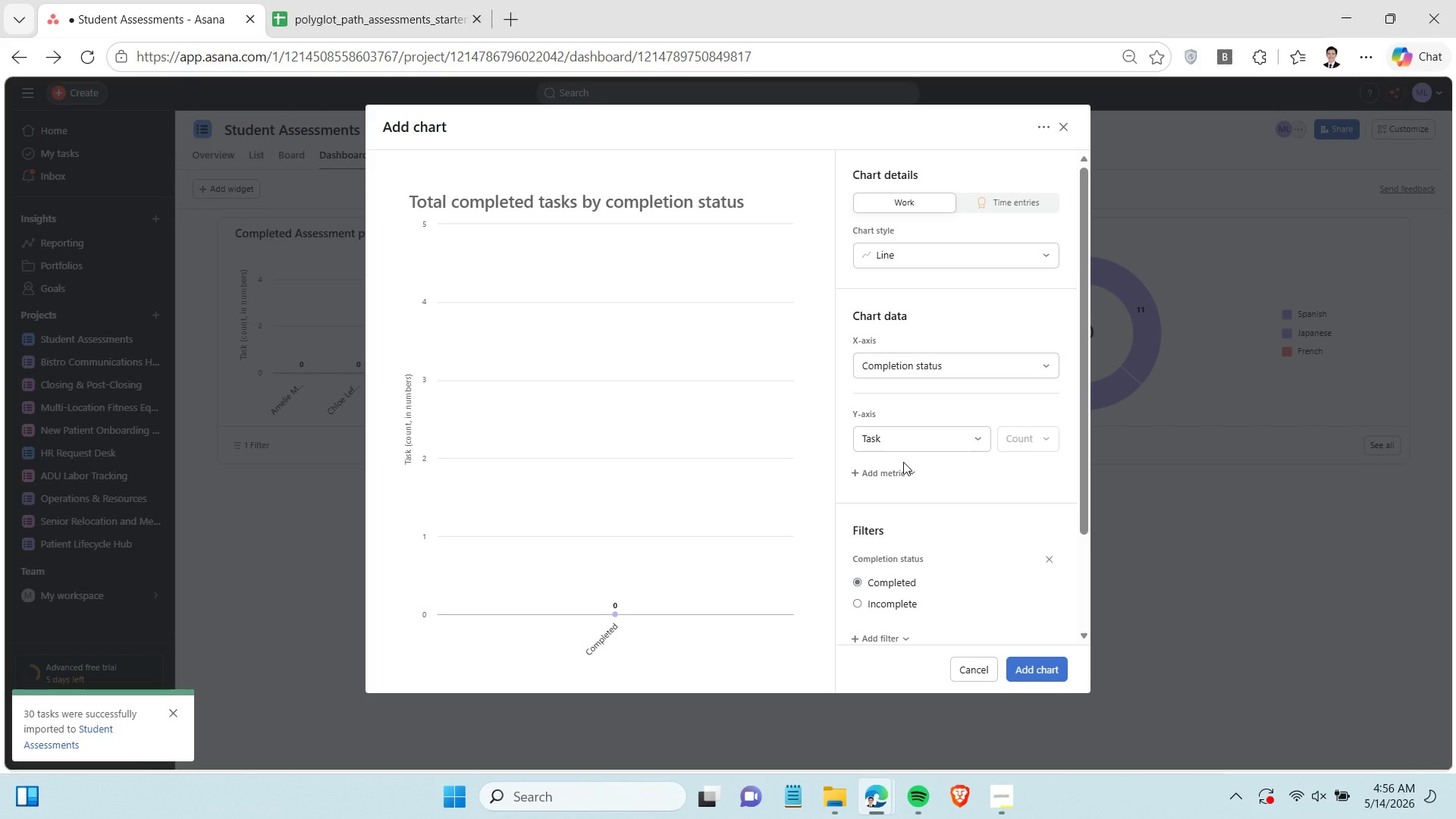 
left_click([671, 191])
 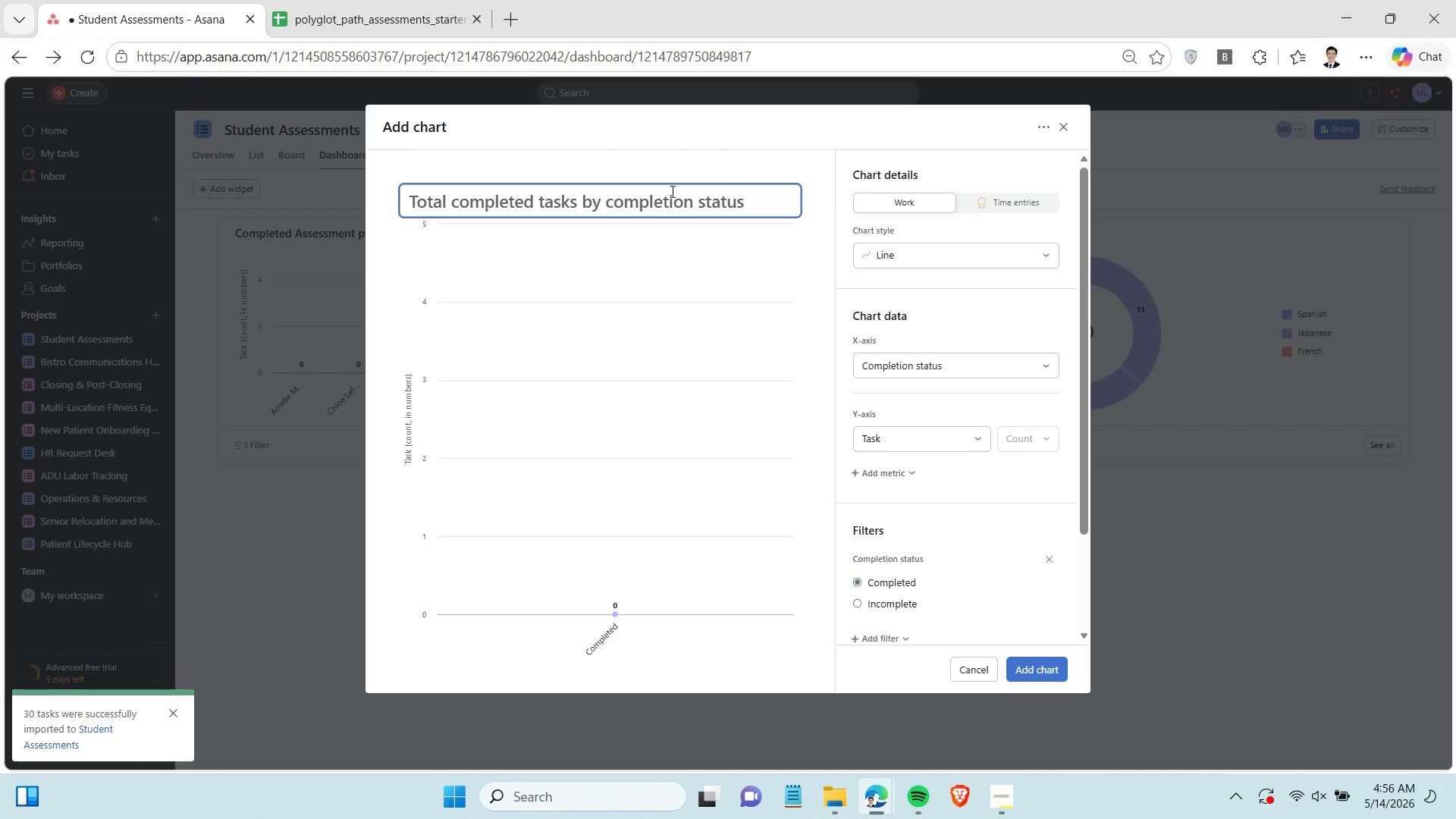 
wait(5.03)
 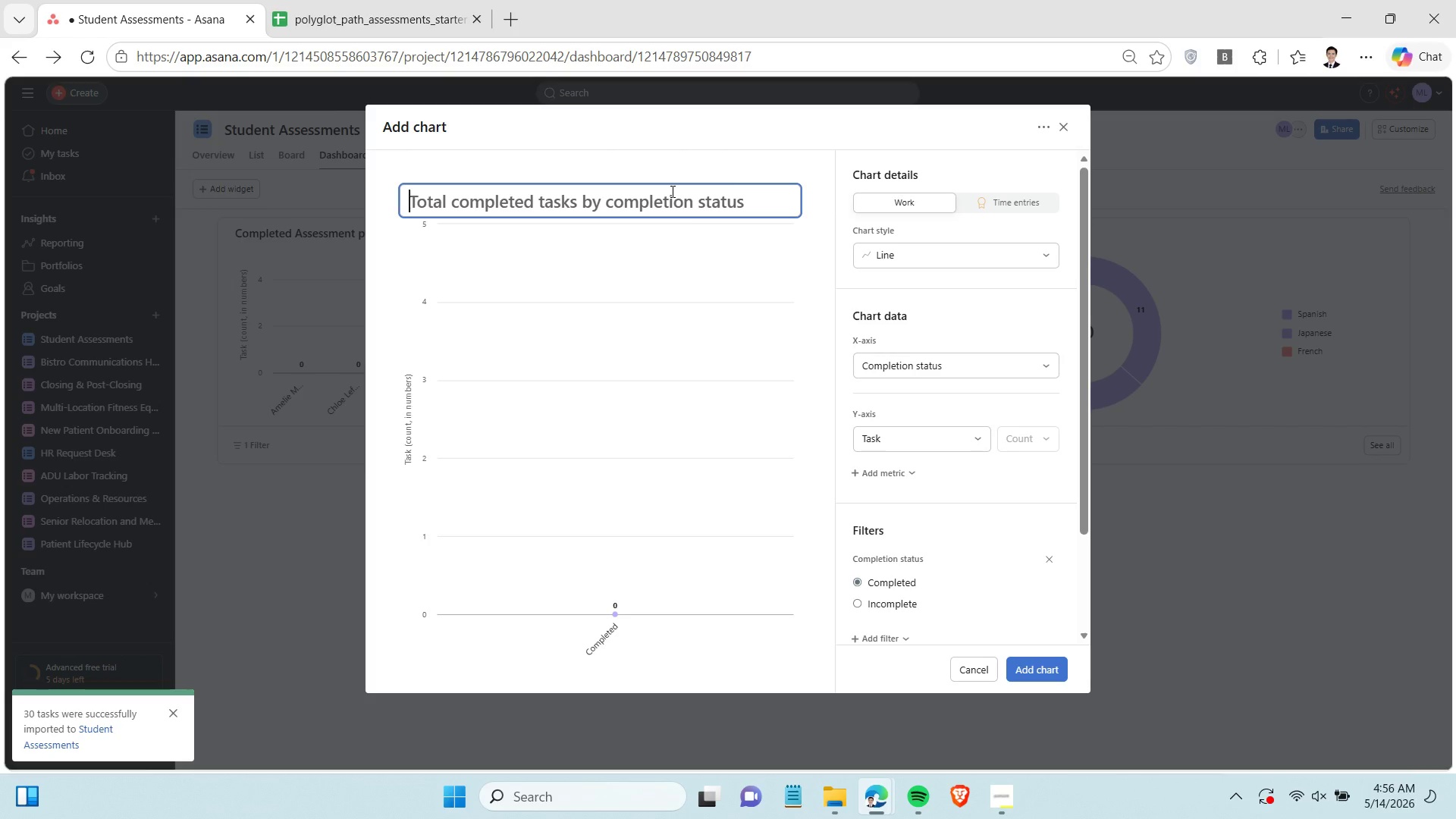 
type(Assessment Compe)
key(Backspace)
type(letion Trend Over Time)
 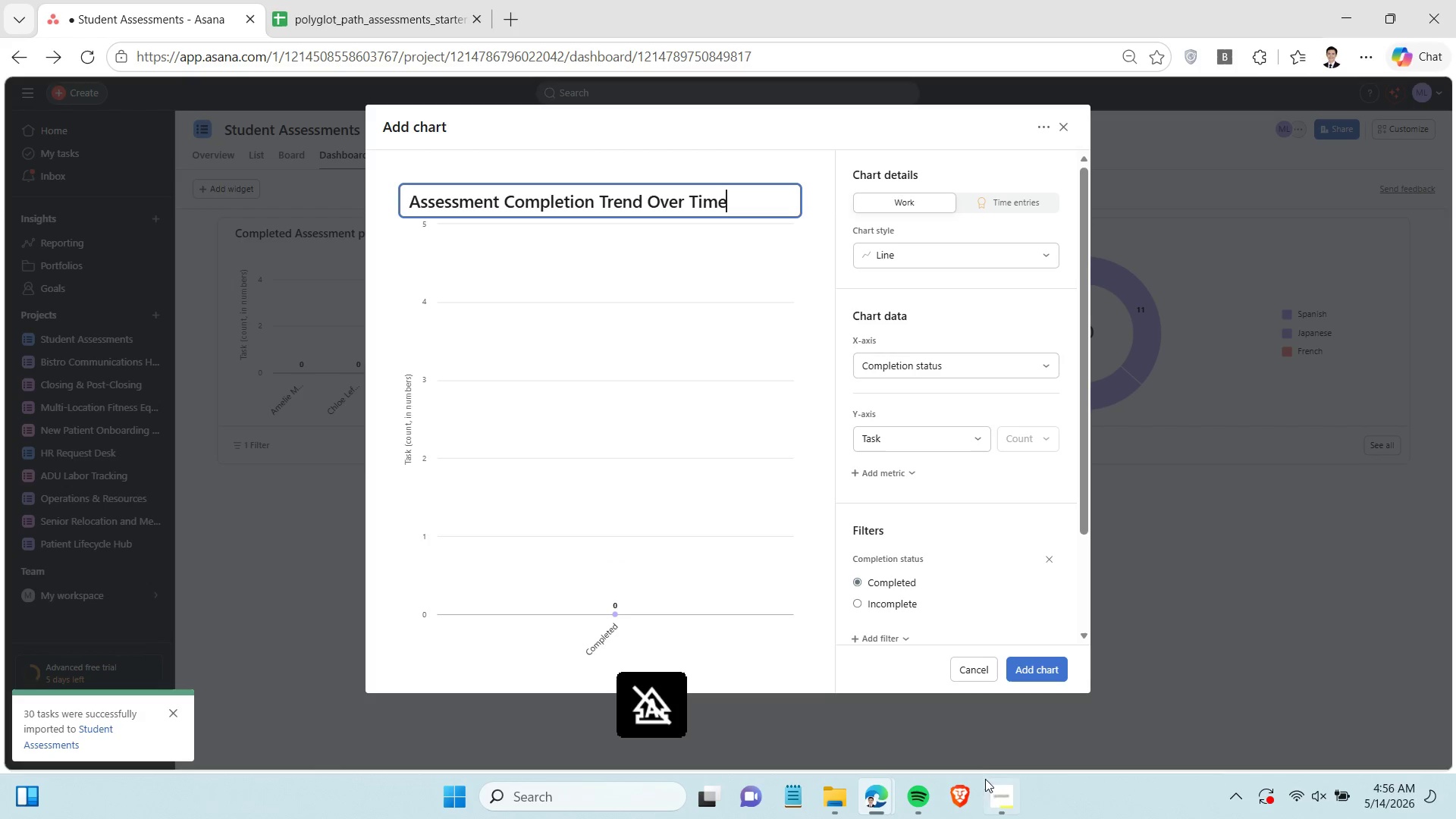 
left_click([1011, 799])